 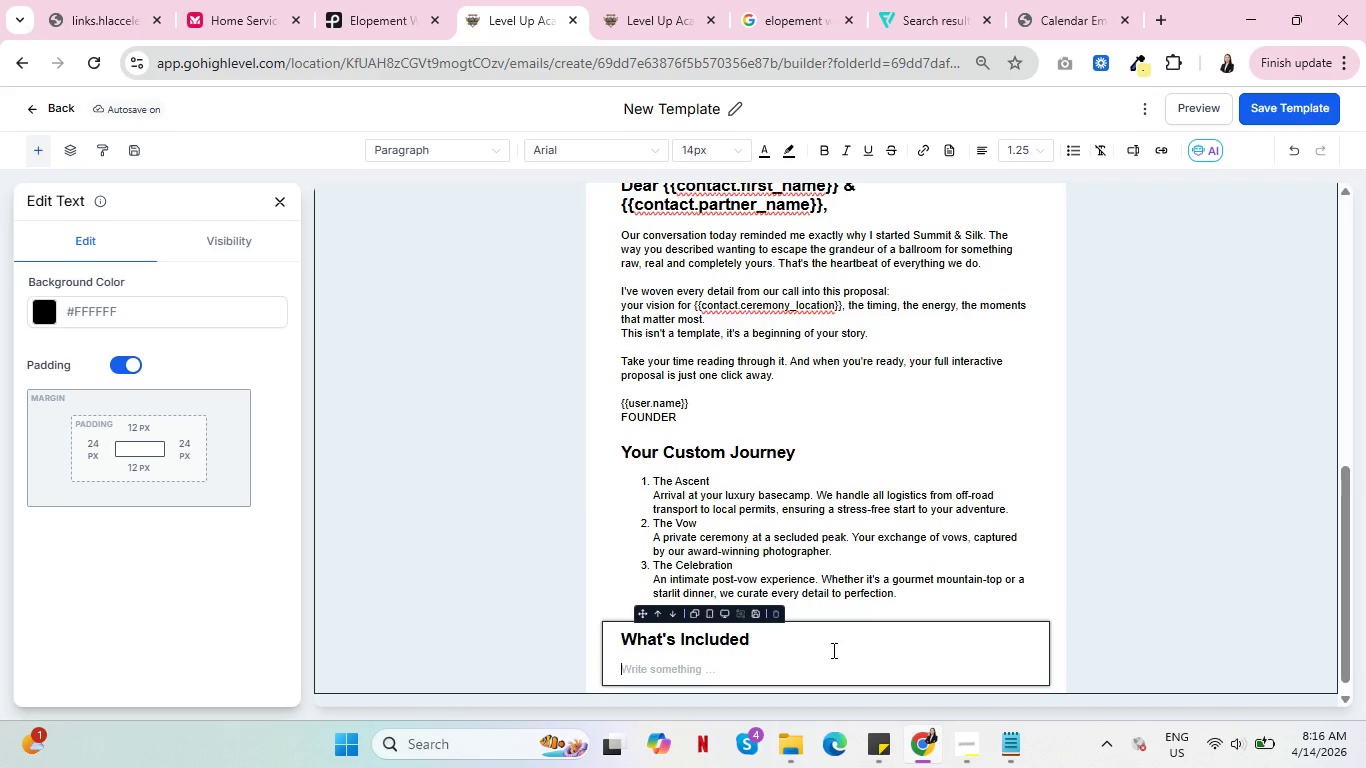 
type(OFF-Ro)
key(Backspace)
type(OAD TRANSPORT)
 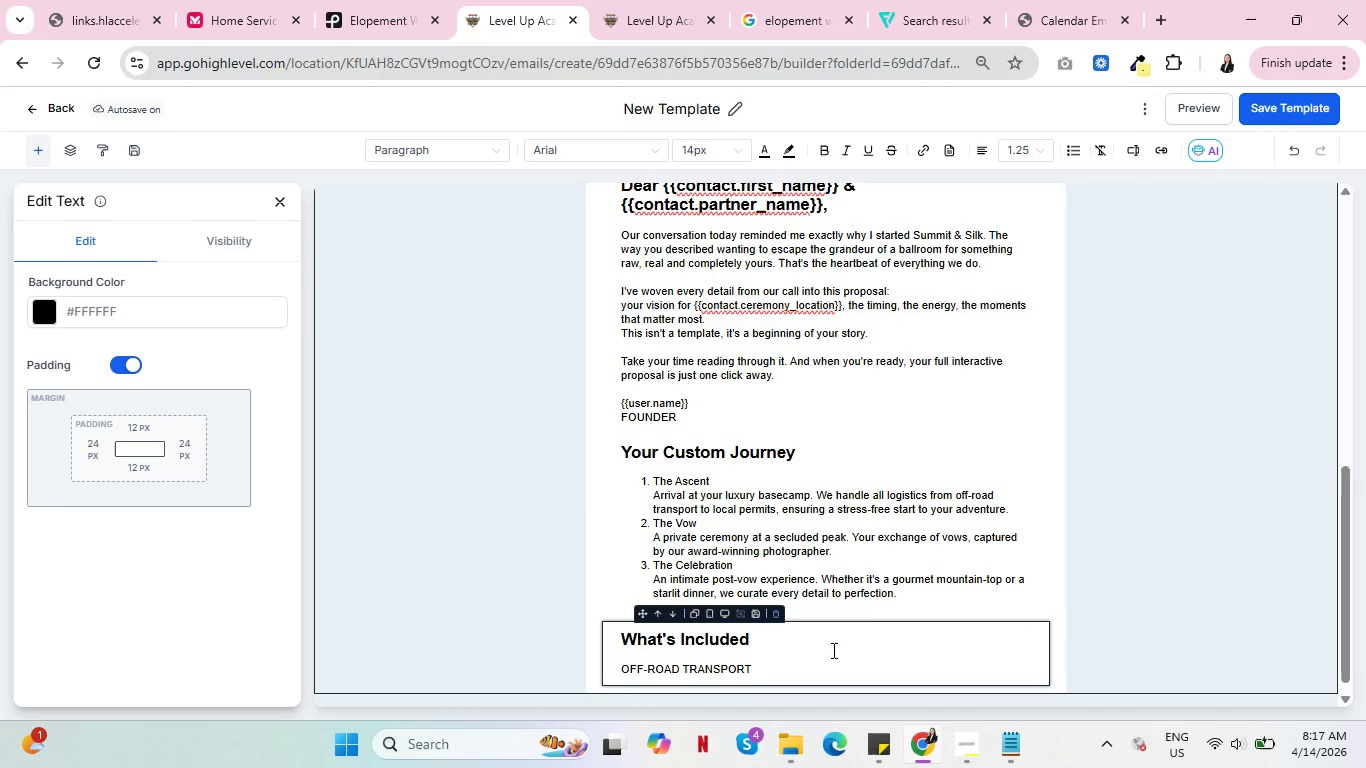 
wait(22.7)
 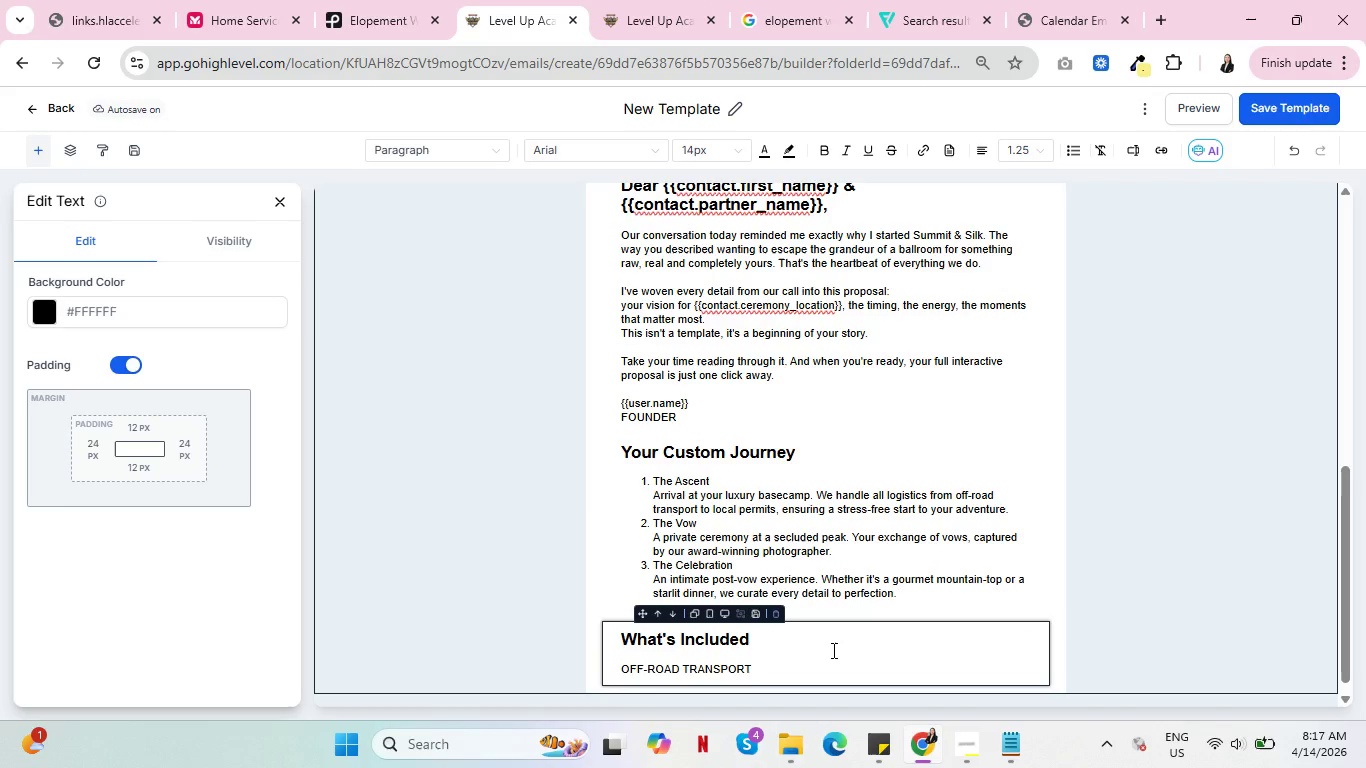 
key(Enter)
 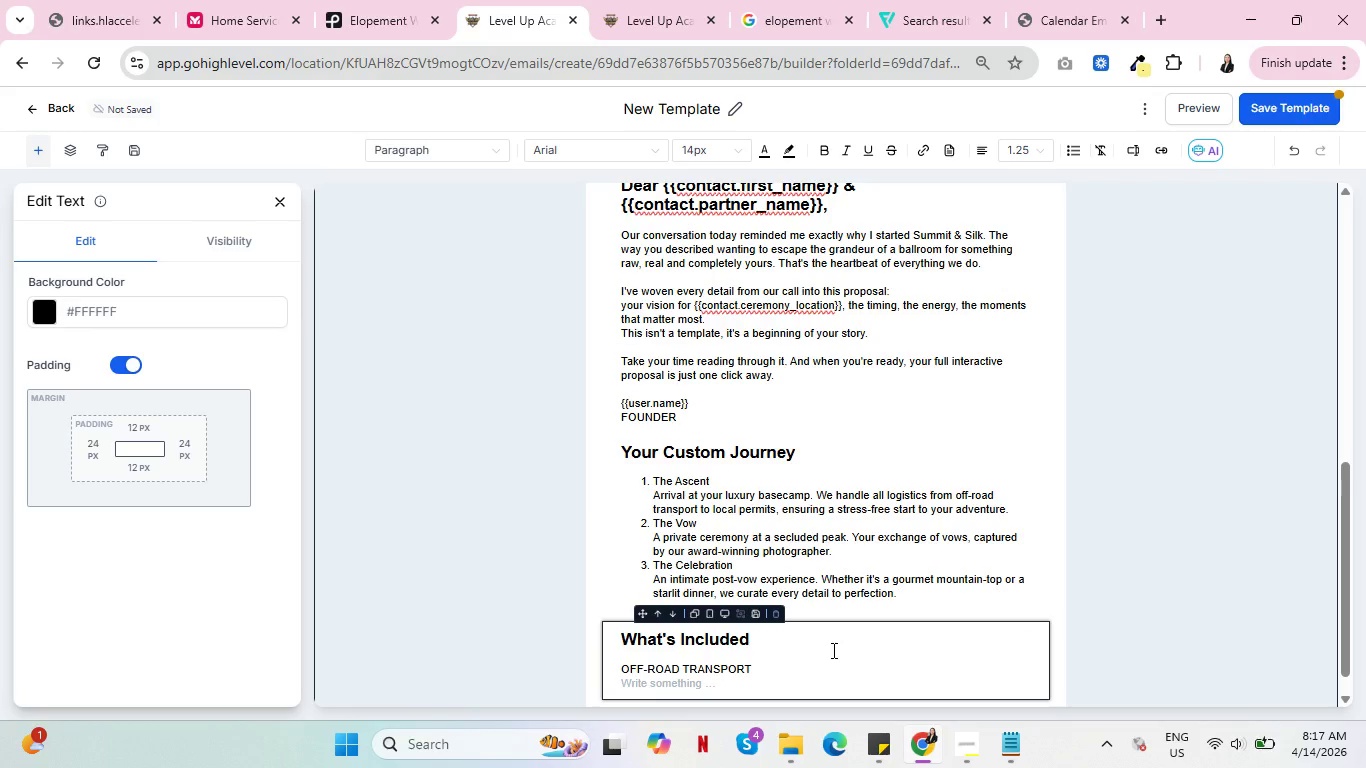 
key(Enter)
 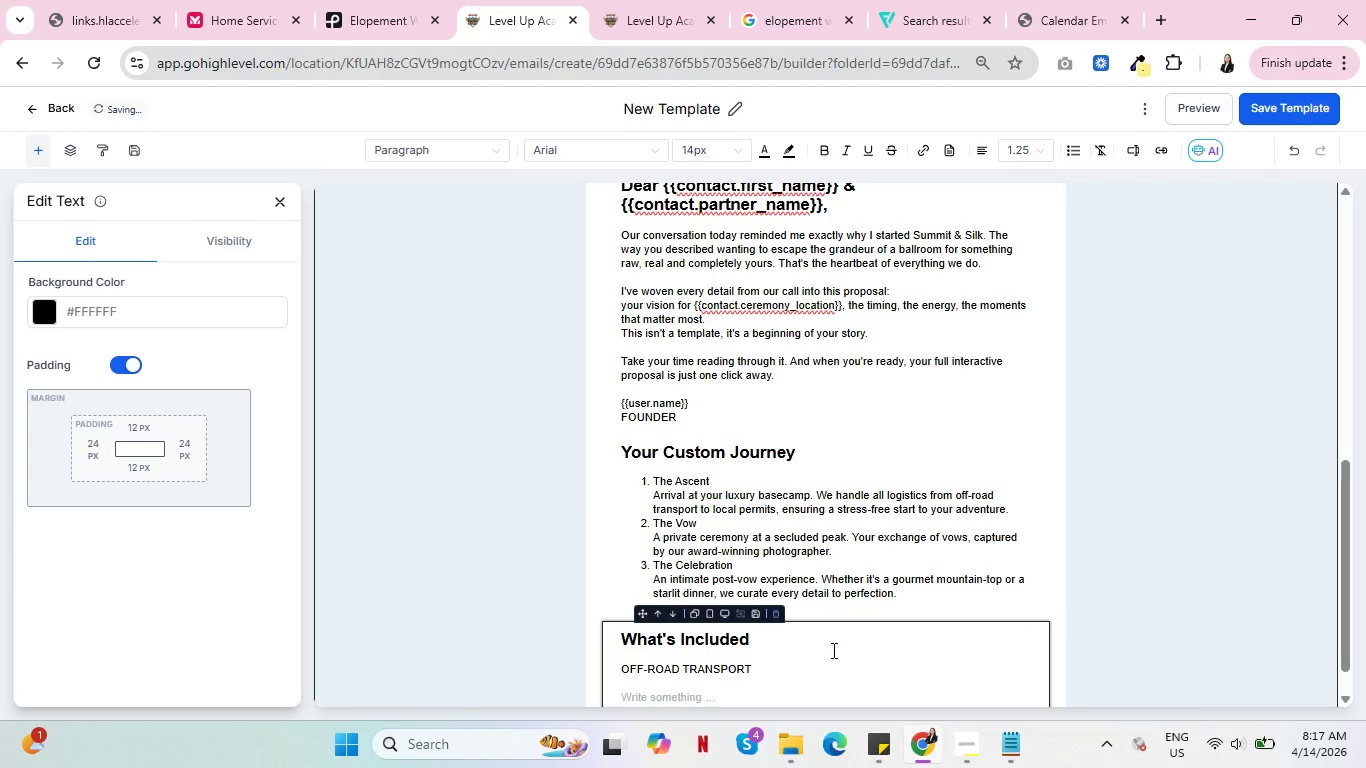 
wait(15.17)
 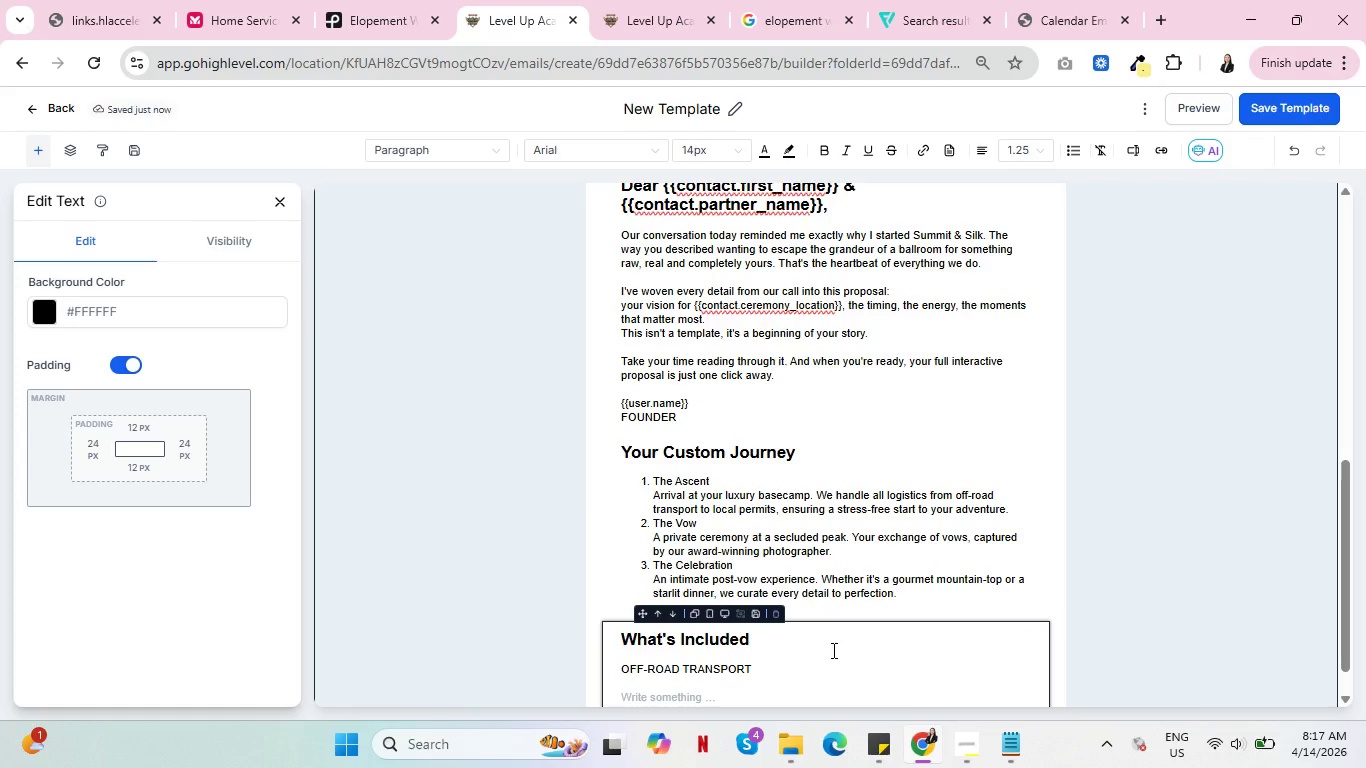 
type(PO)
key(Backspace)
type(ROFESSIONAL PHOTOGRAPHY)
 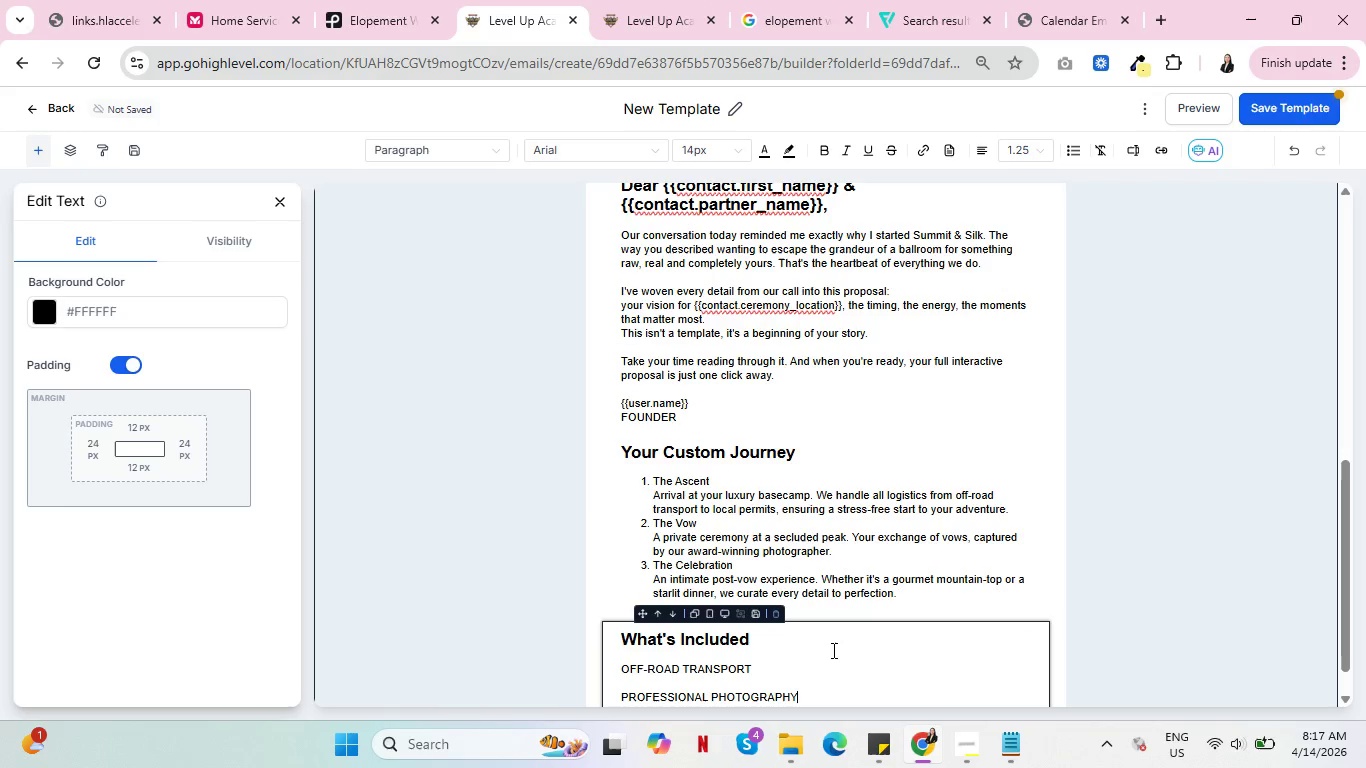 
key(Enter)
 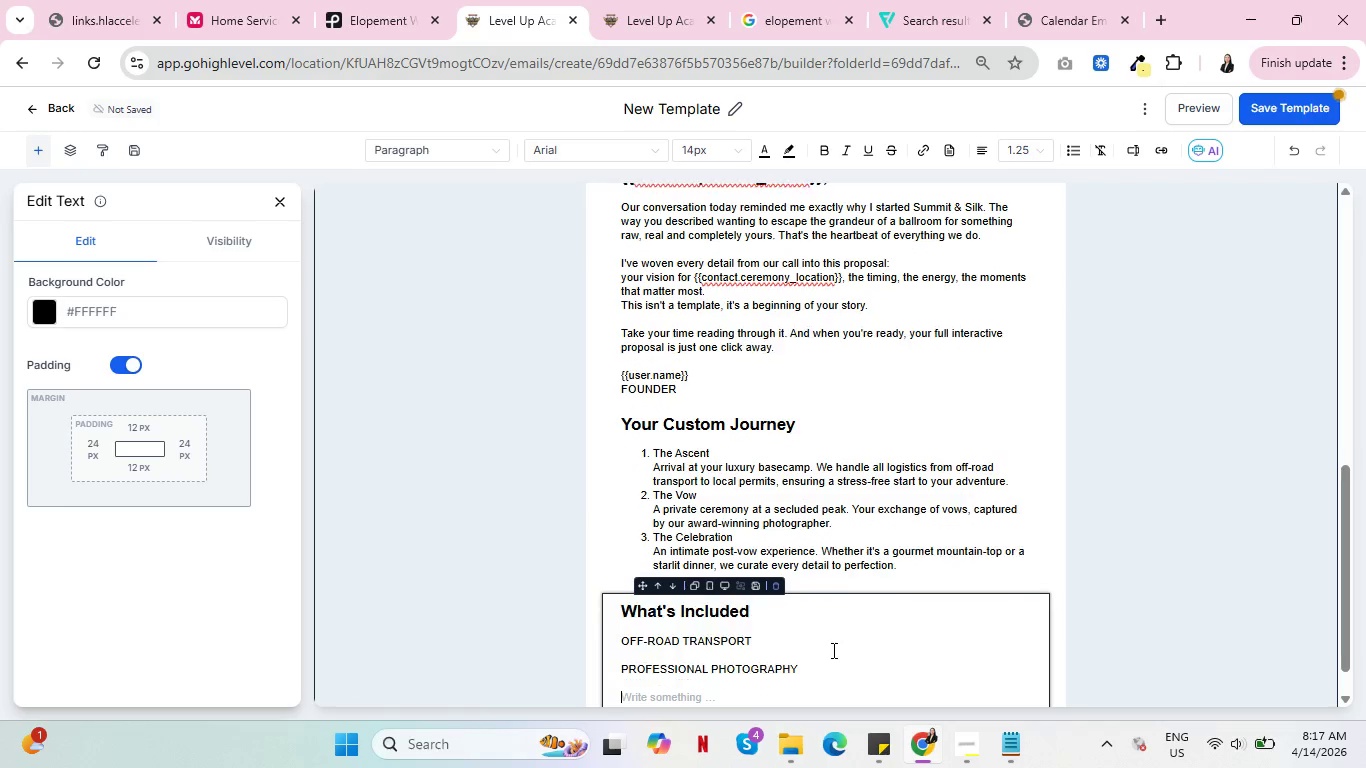 
key(Enter)
 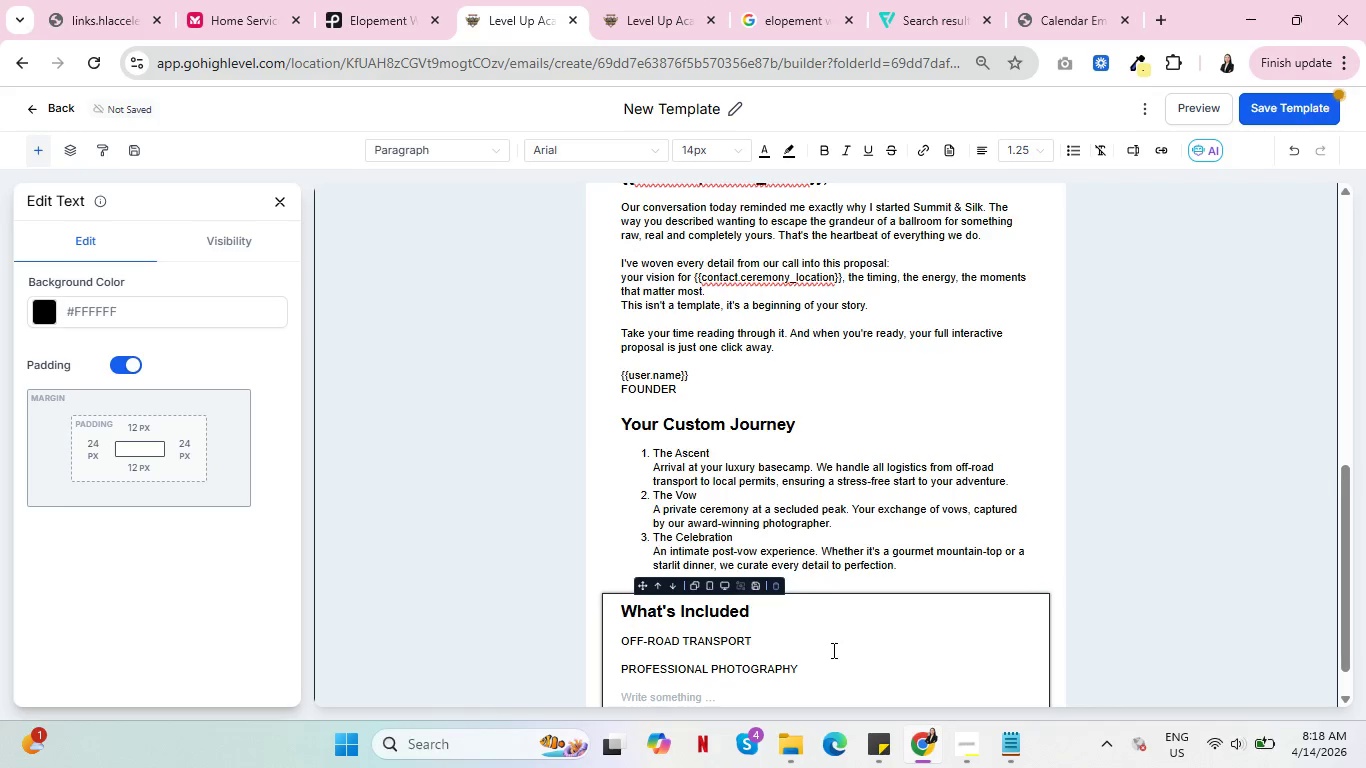 
type(PERMIT COORDINATION)
 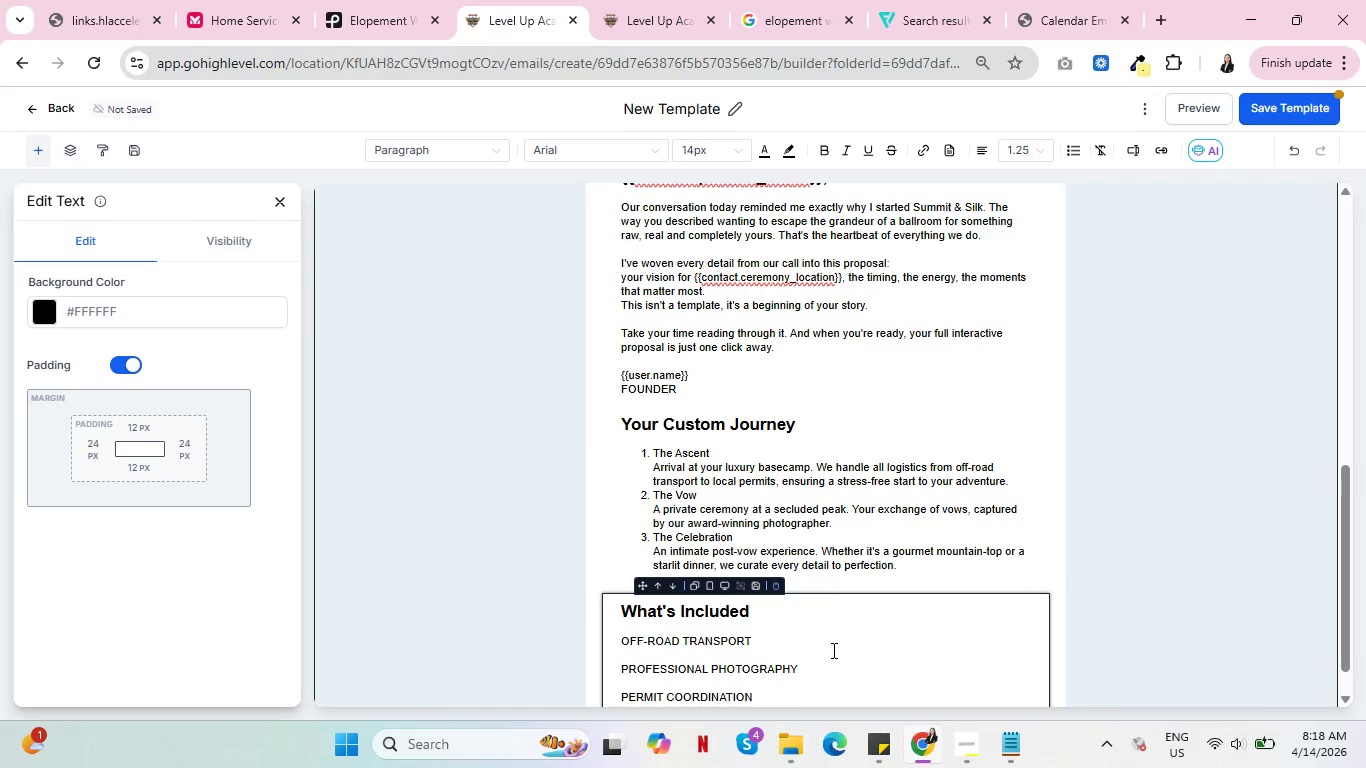 
wait(12.17)
 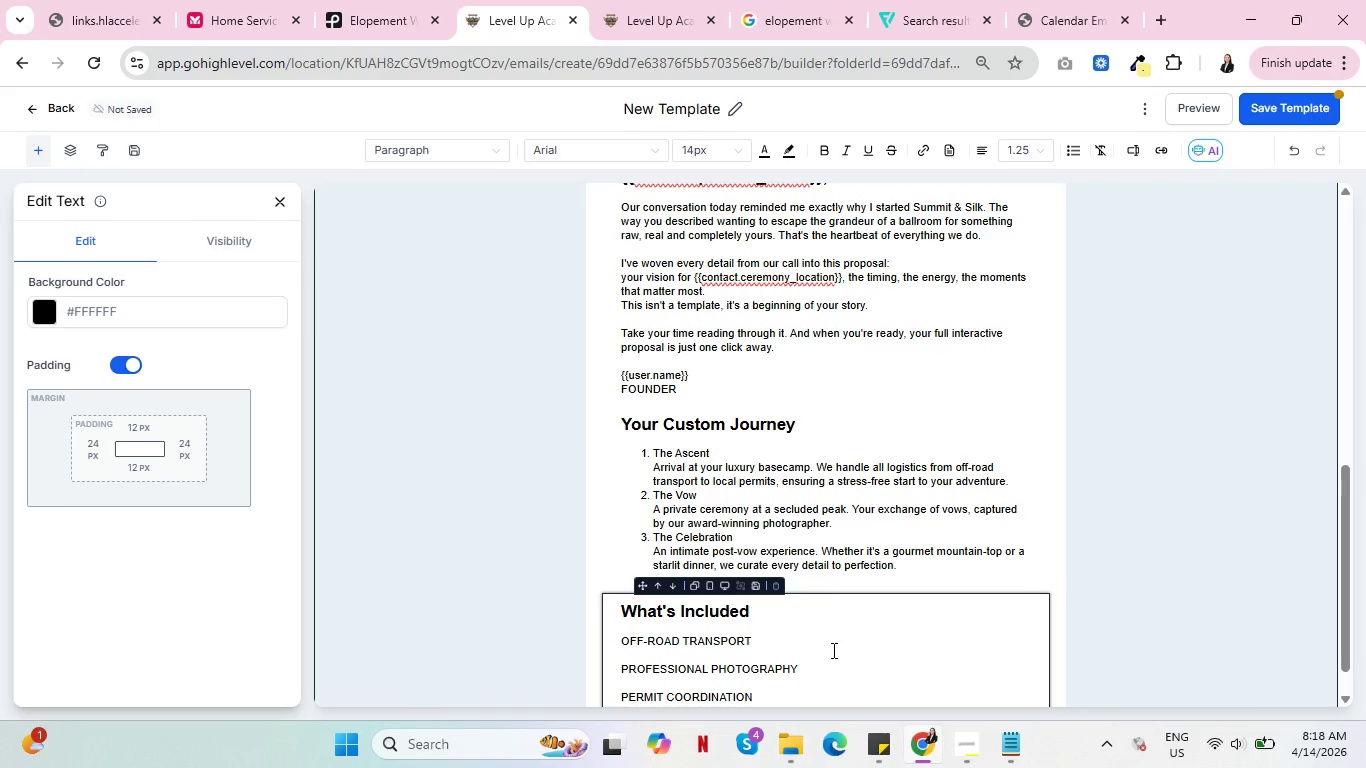 
key(Enter)
 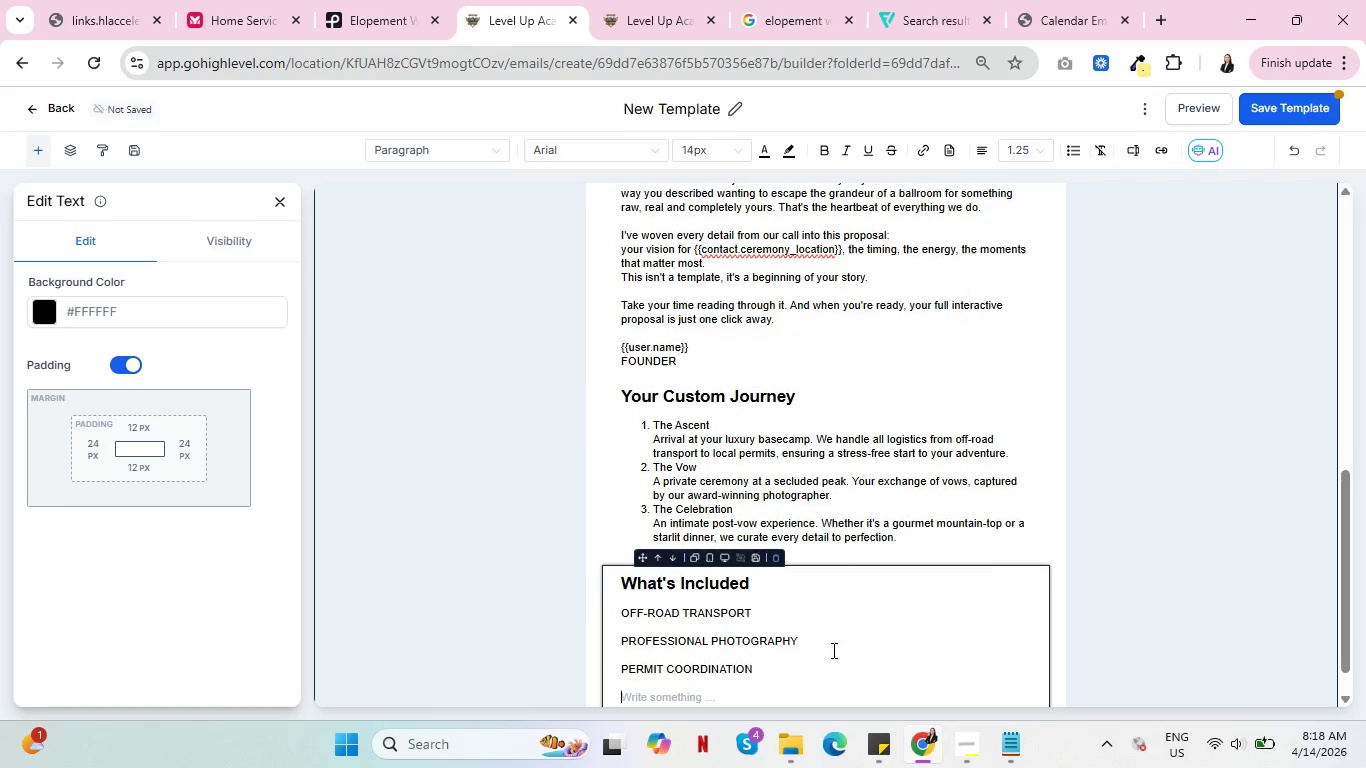 
key(Enter)
 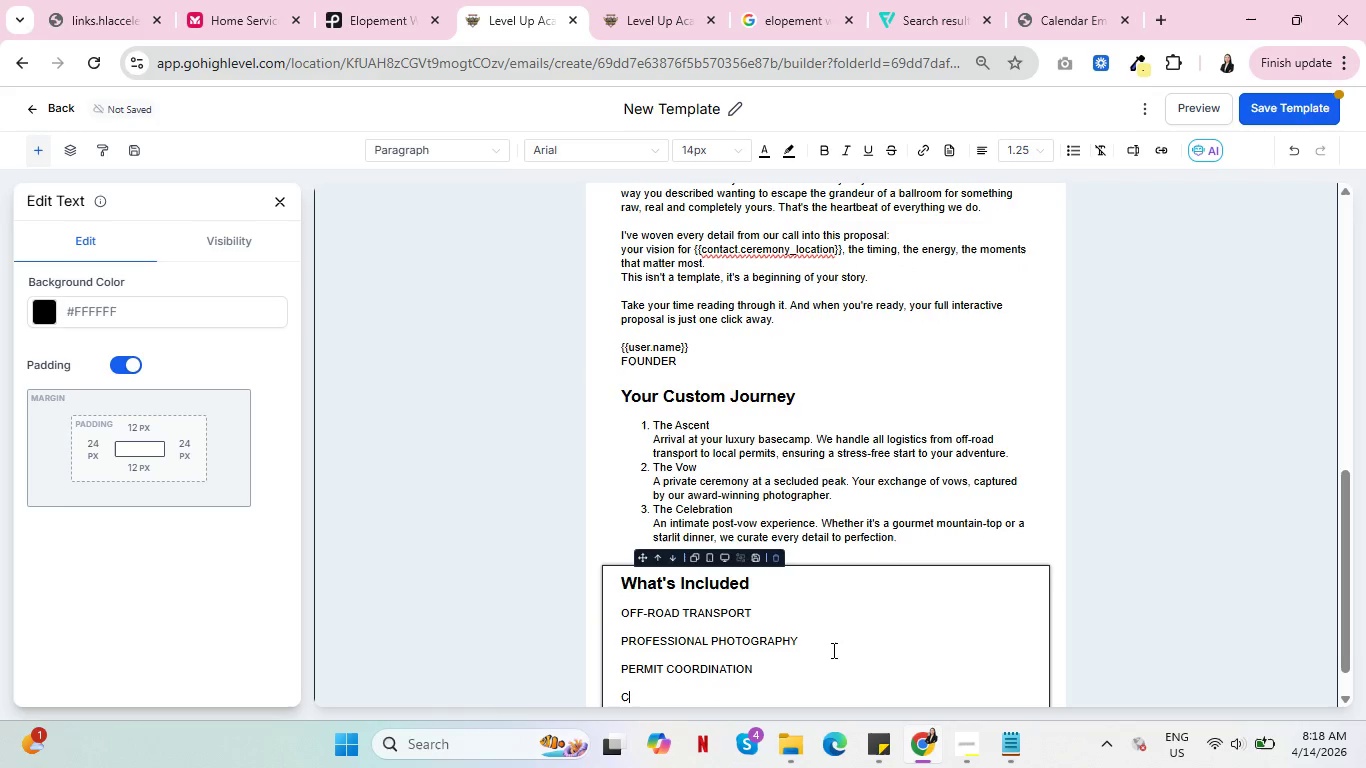 
type(C)
key(Backspace)
type(BSE)
key(Backspace)
key(Backspace)
type(ESPOKE STYLING)
 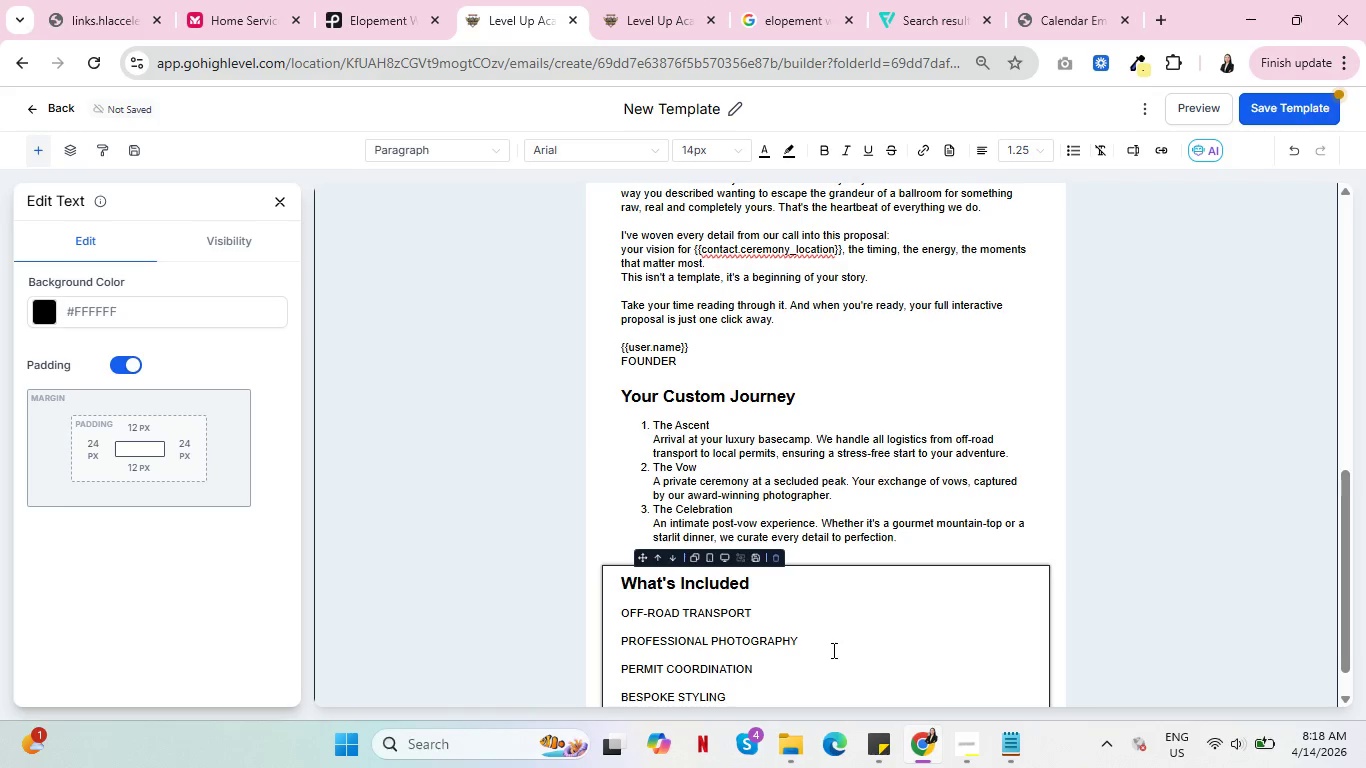 
wait(12.06)
 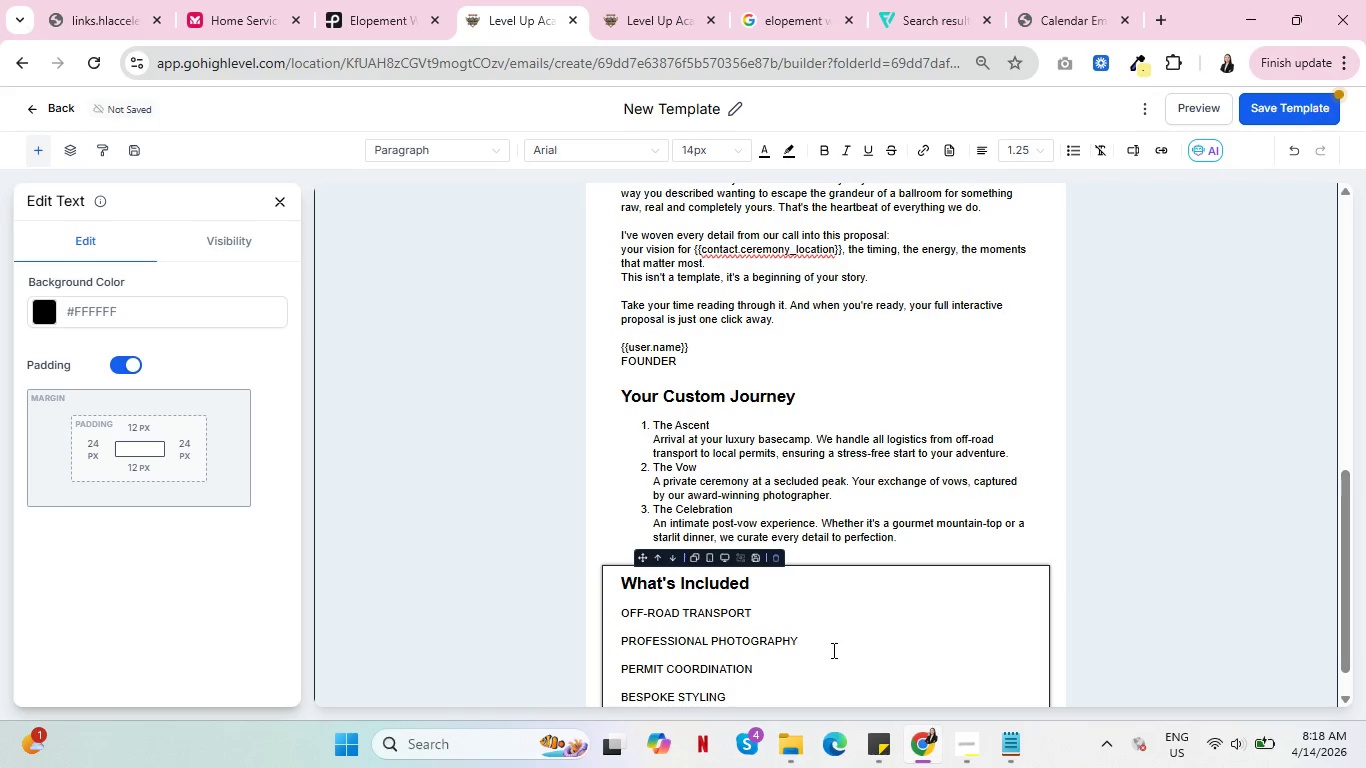 
scroll: coordinate [1142, 439], scroll_direction: down, amount: 4.0
 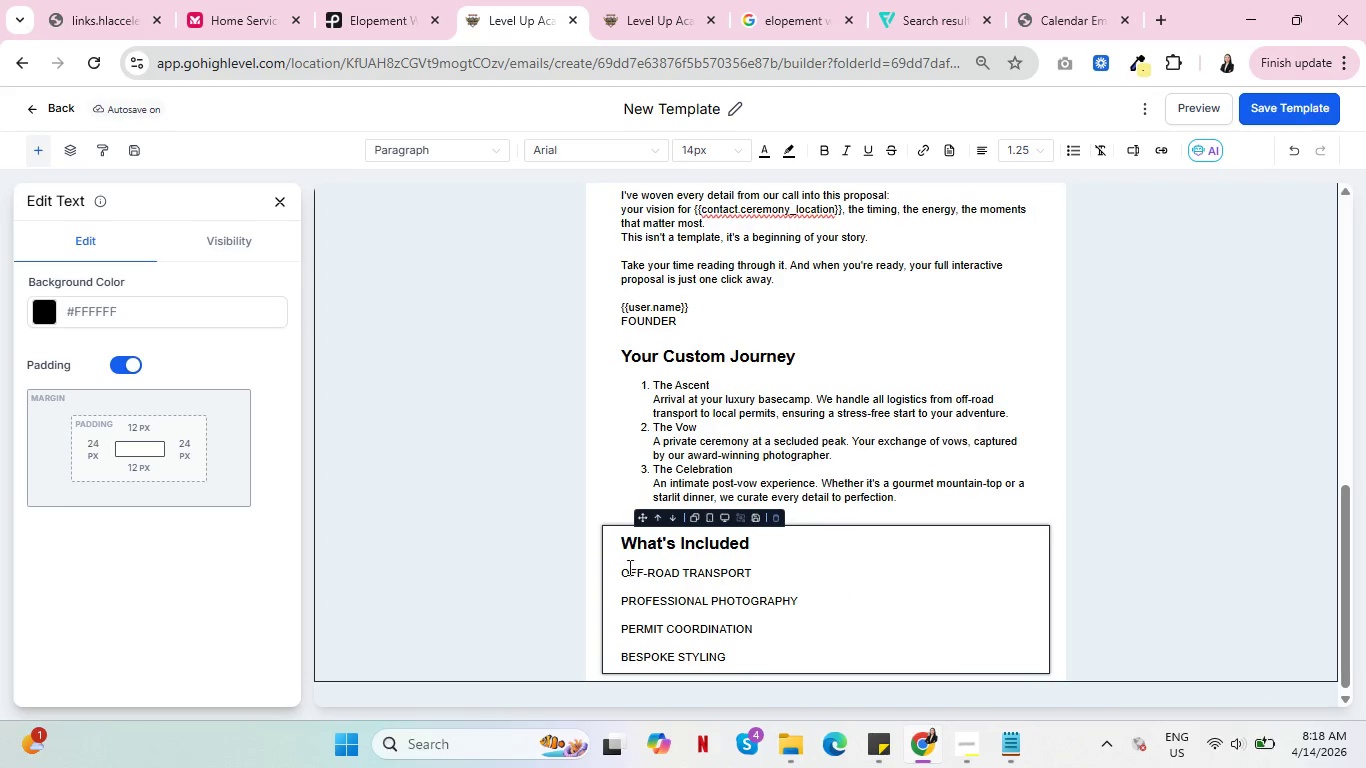 
left_click([621, 571])
 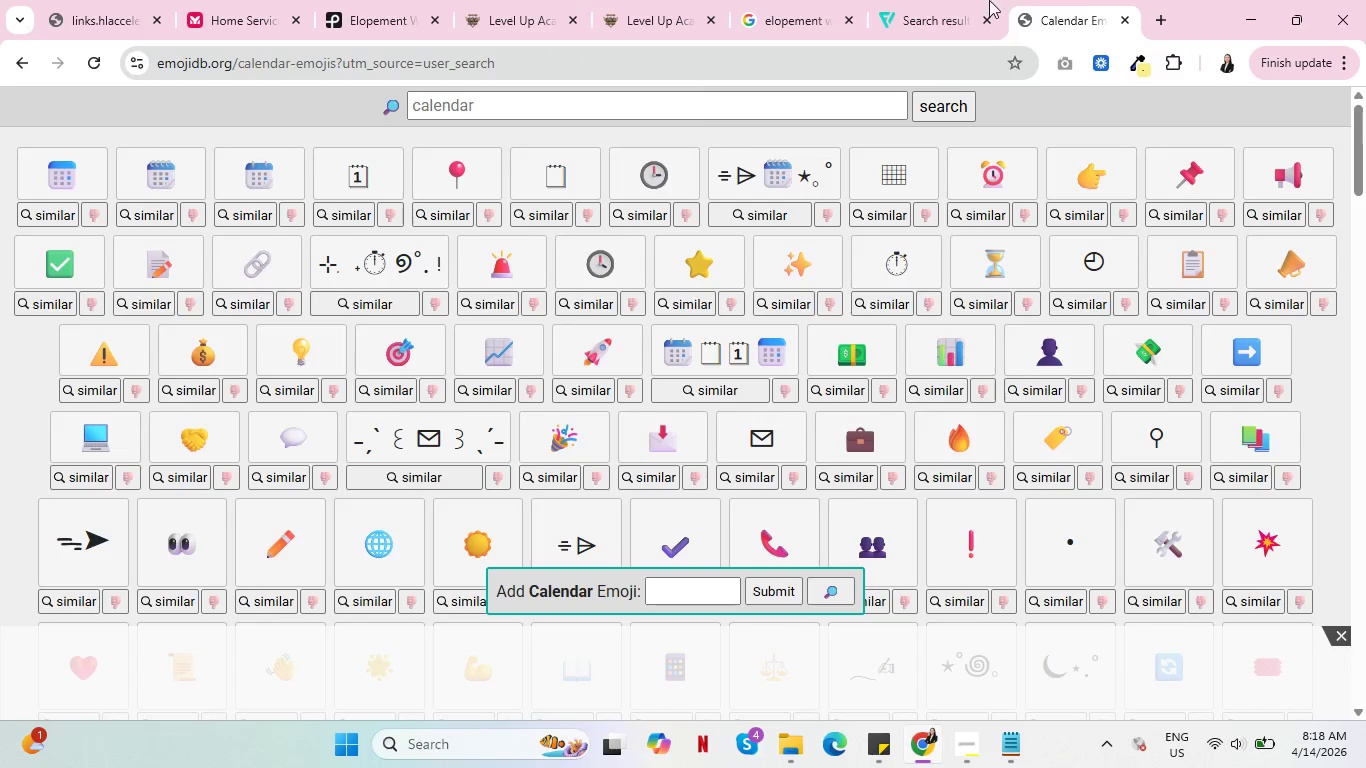 
double_click([944, 0])
 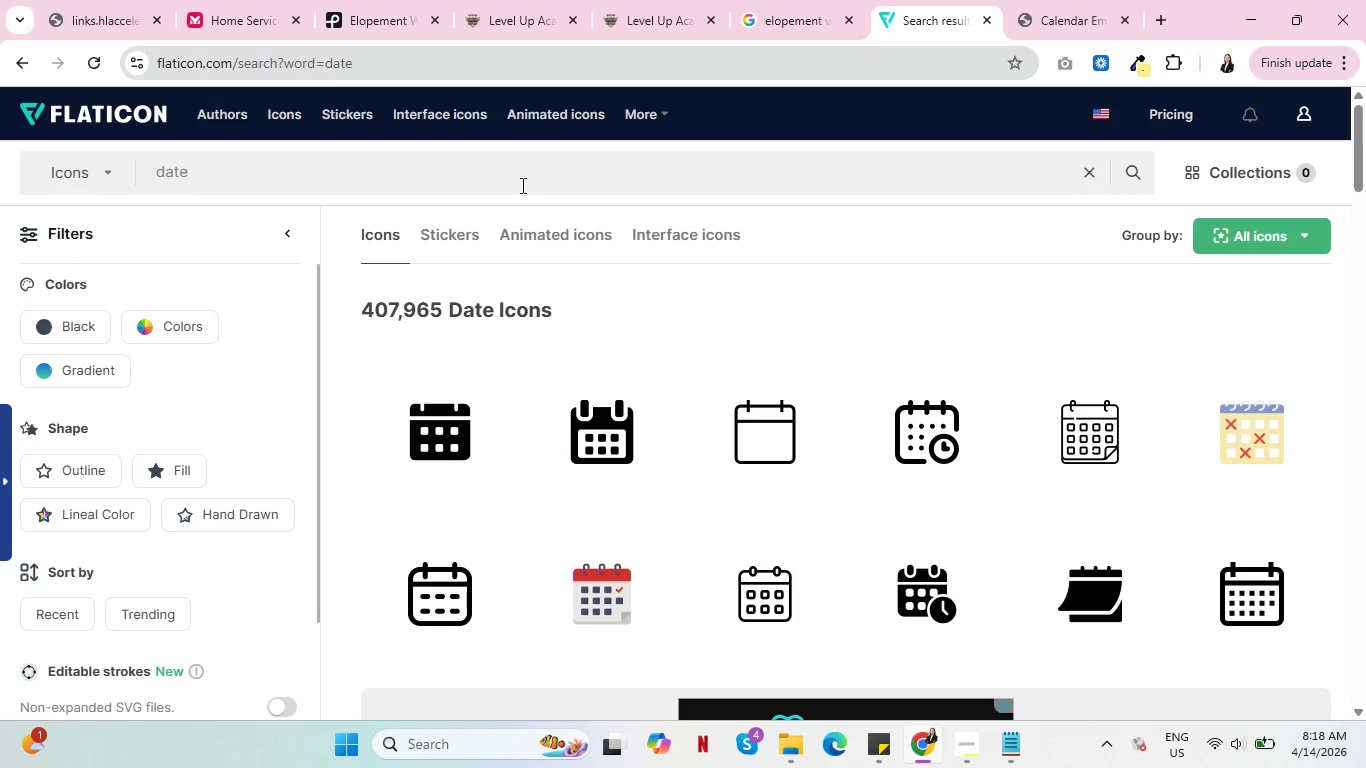 
double_click([521, 185])
 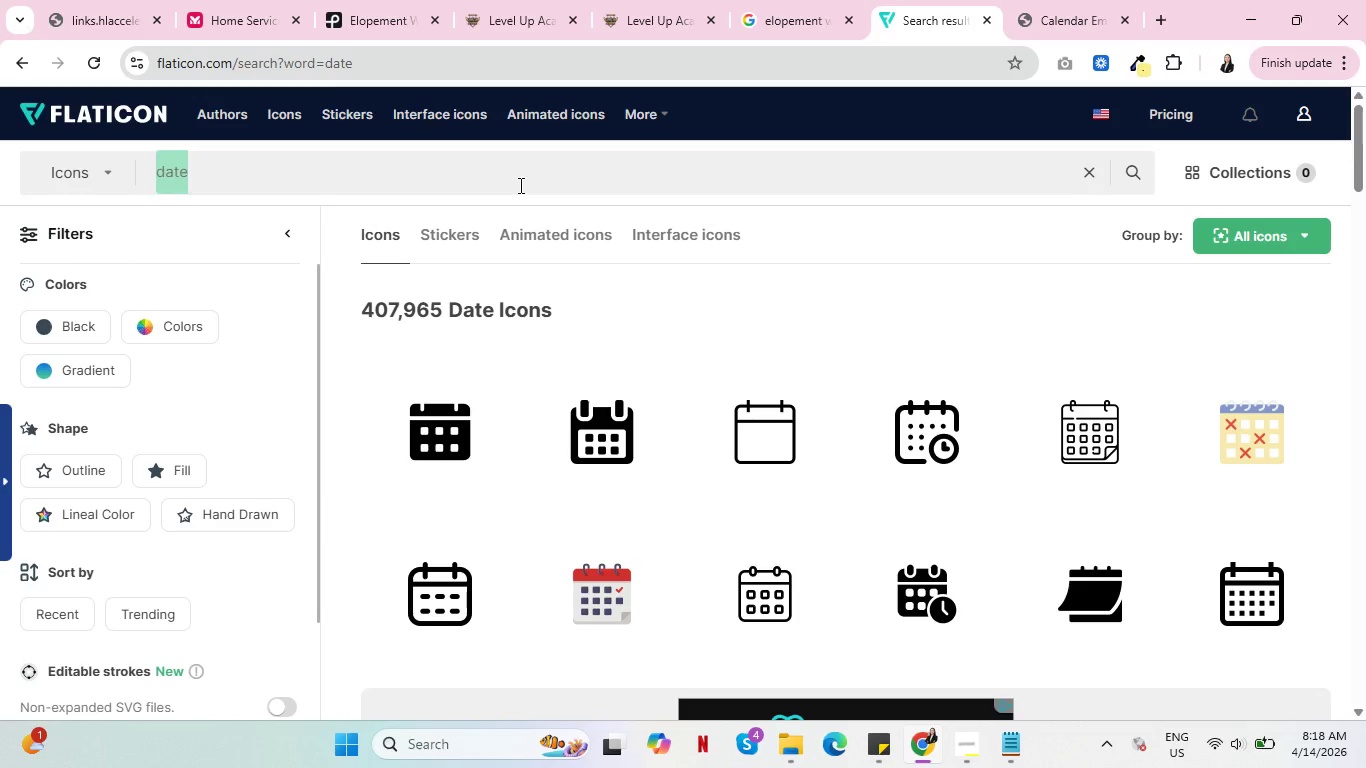 
type(OFFROAD )
key(Backspace)
 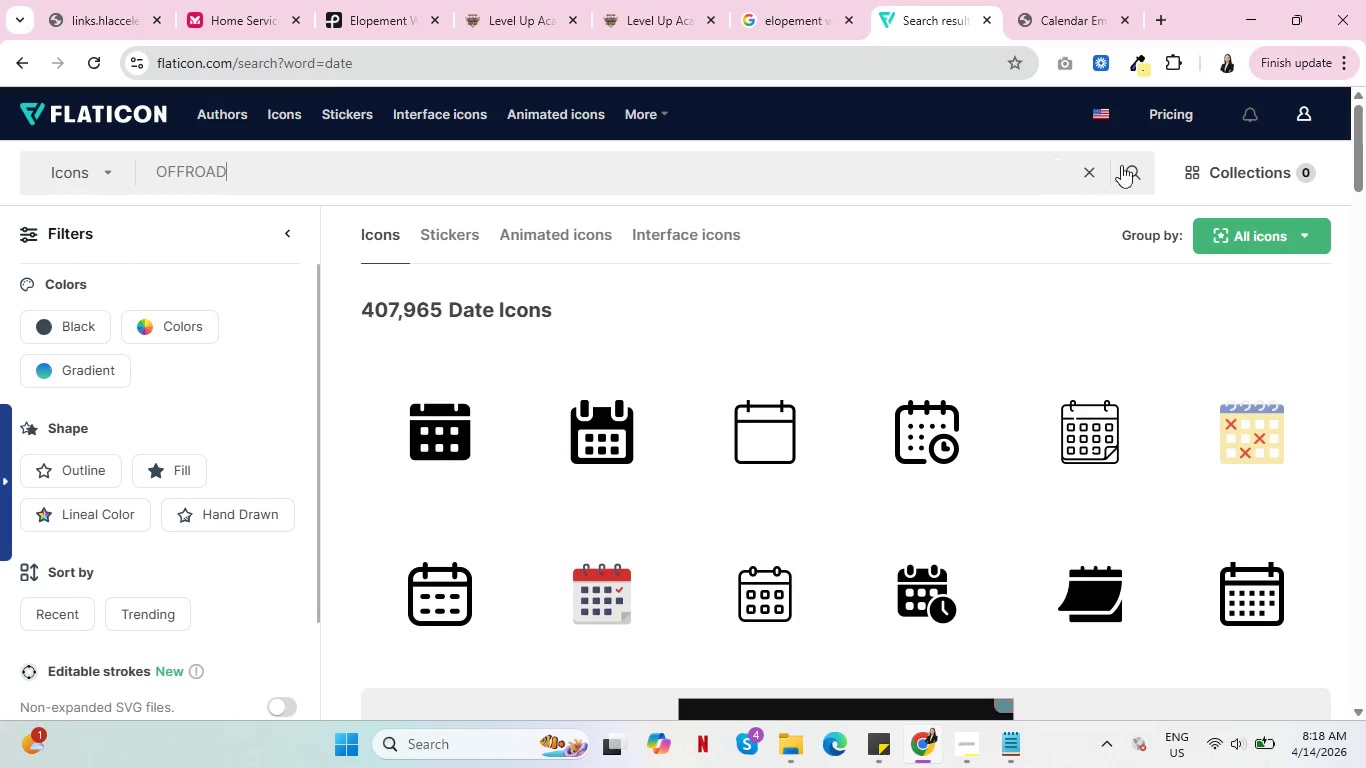 
left_click([1140, 172])
 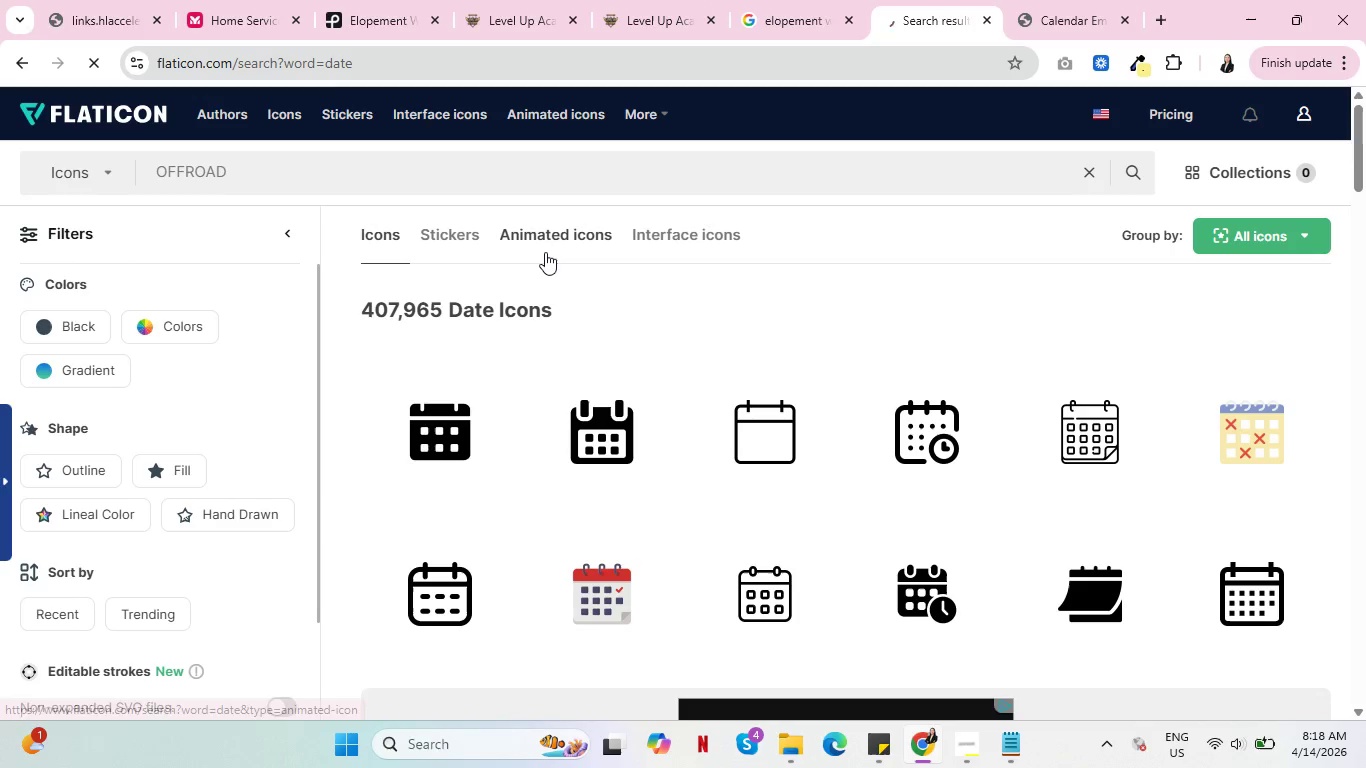 
key(CapsLock)
 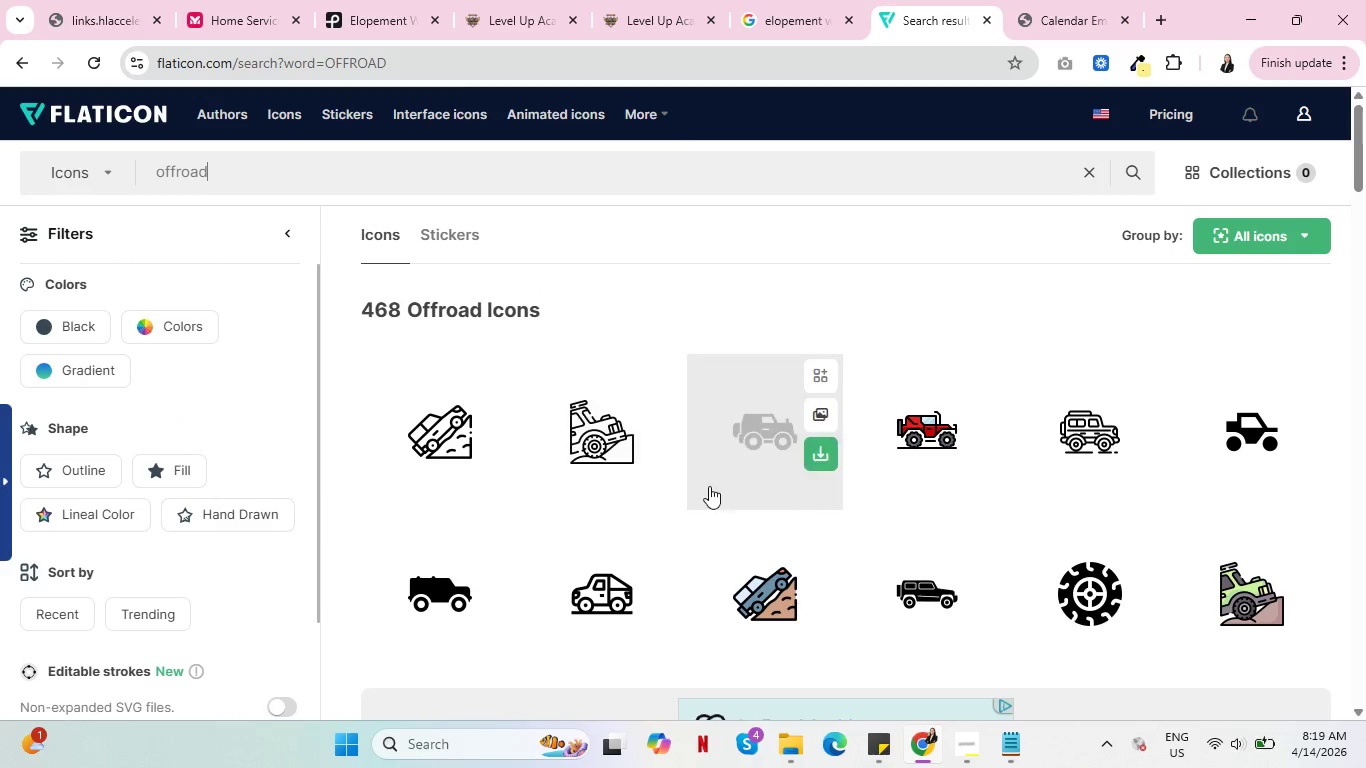 
wait(5.99)
 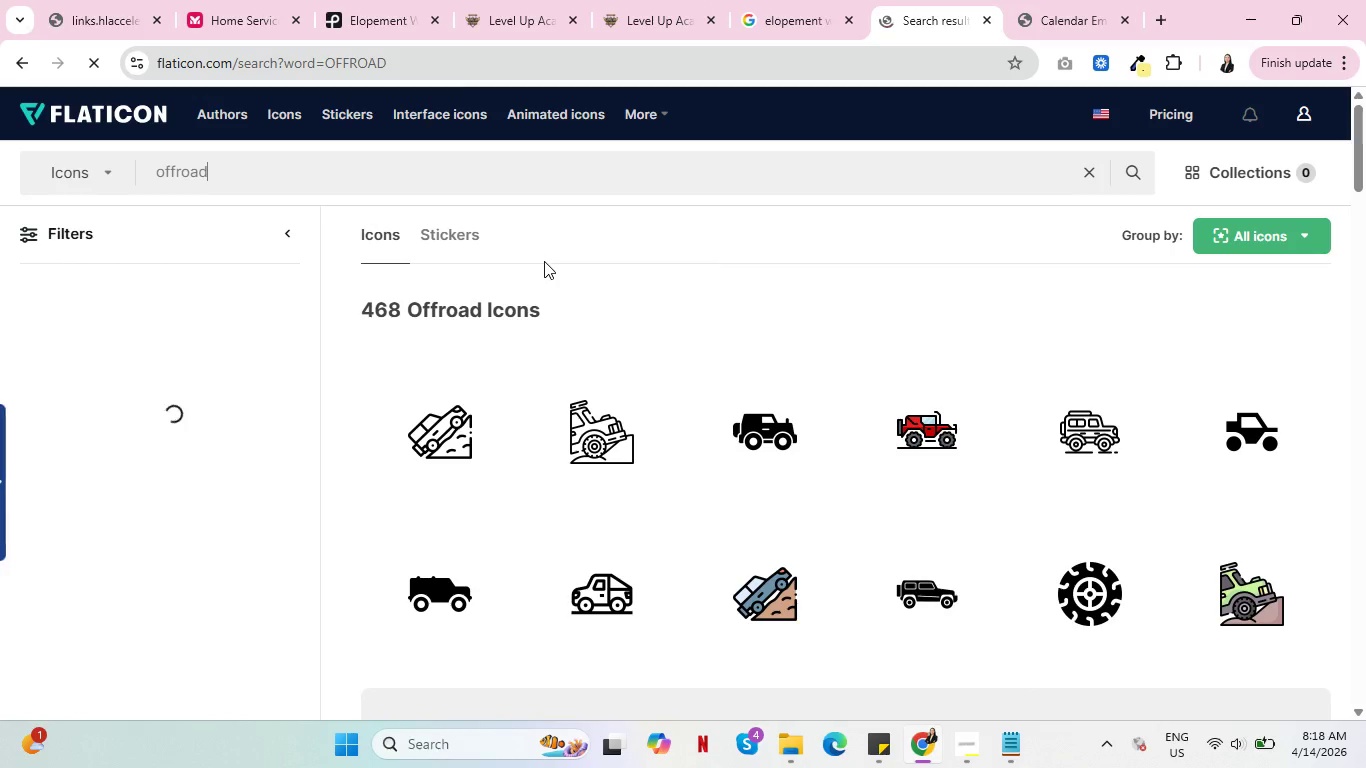 
left_click([758, 434])
 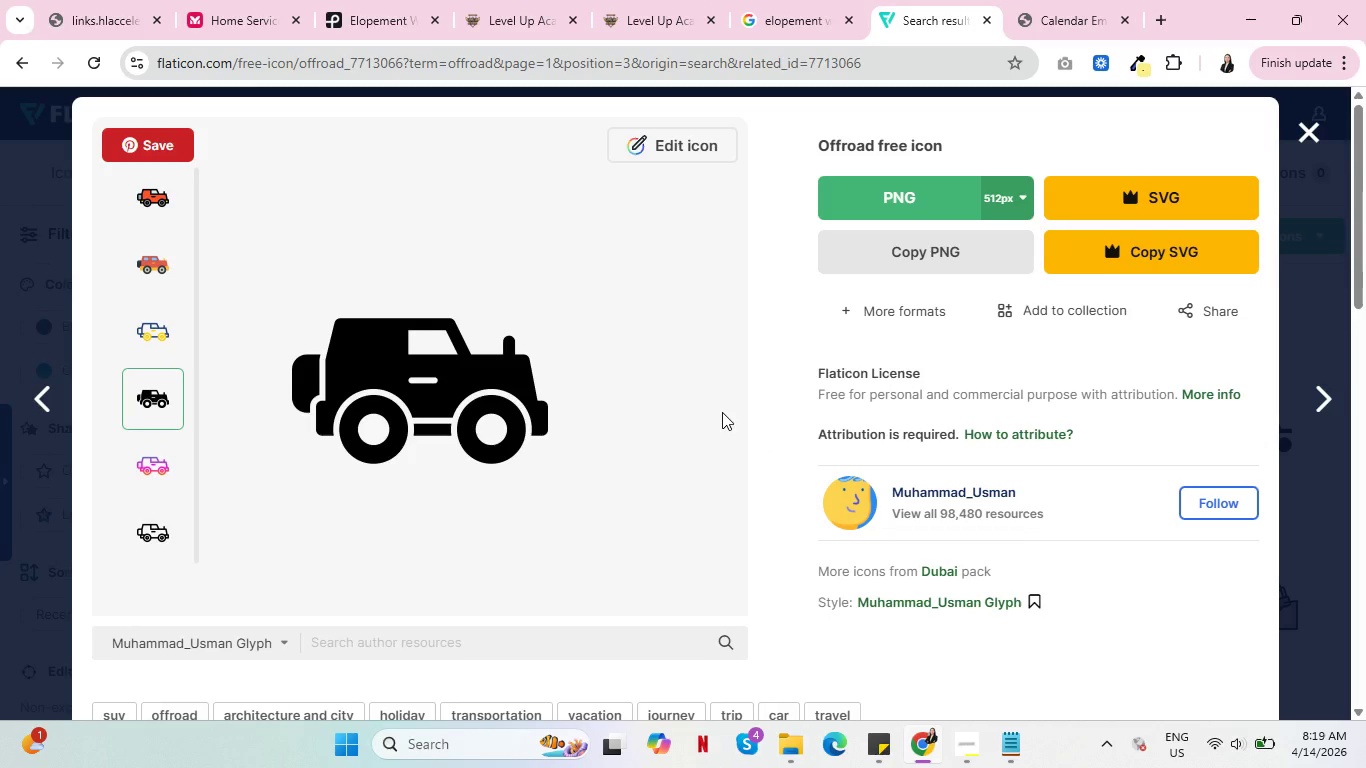 
wait(9.14)
 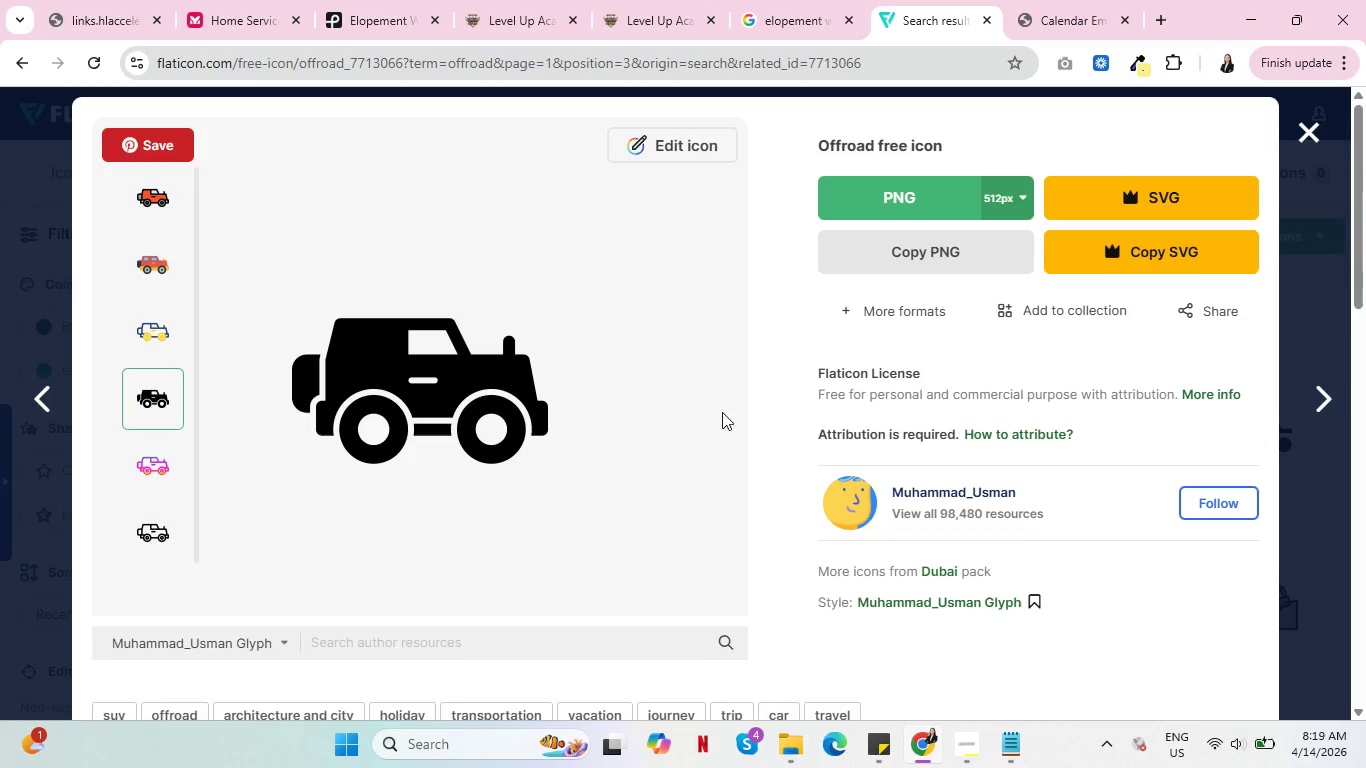 
right_click([448, 374])
 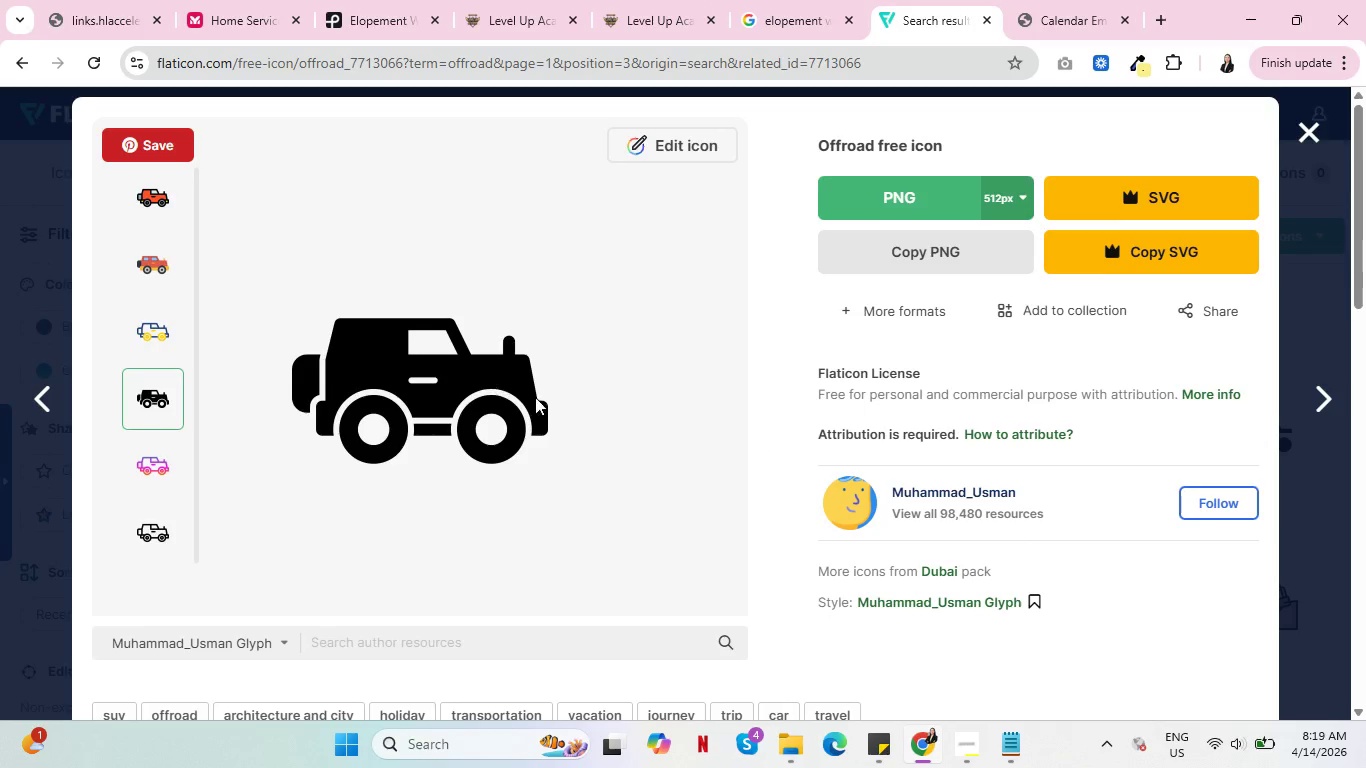 
scroll: coordinate [575, 420], scroll_direction: down, amount: 2.0
 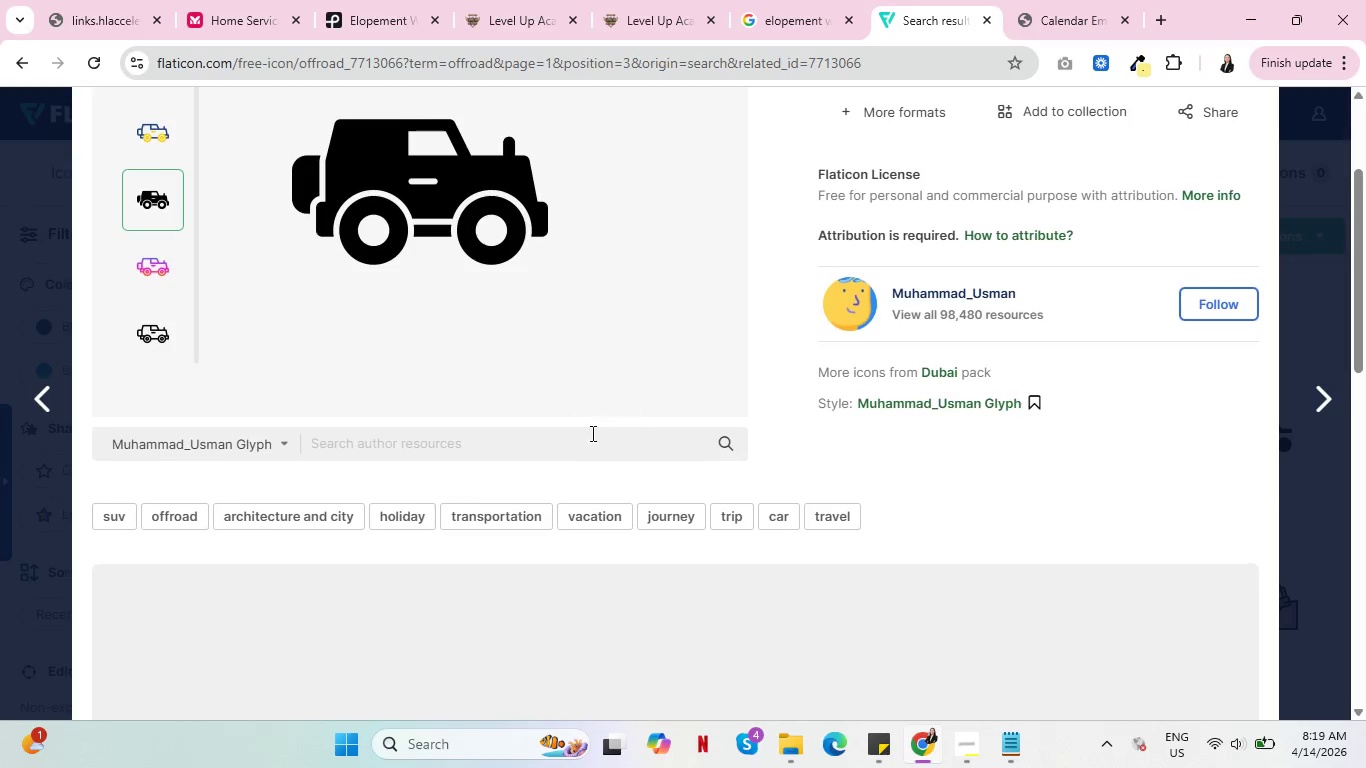 
scroll: coordinate [574, 404], scroll_direction: up, amount: 4.0
 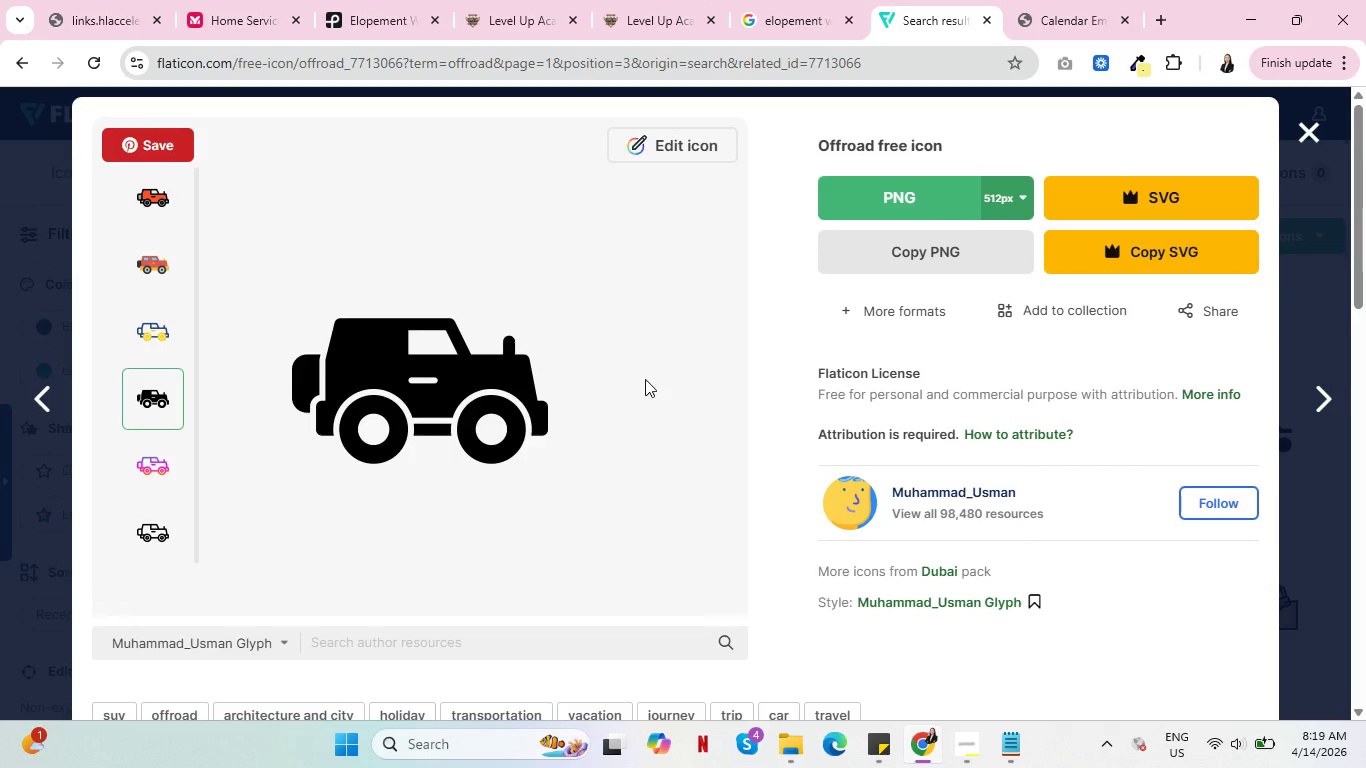 
wait(5.97)
 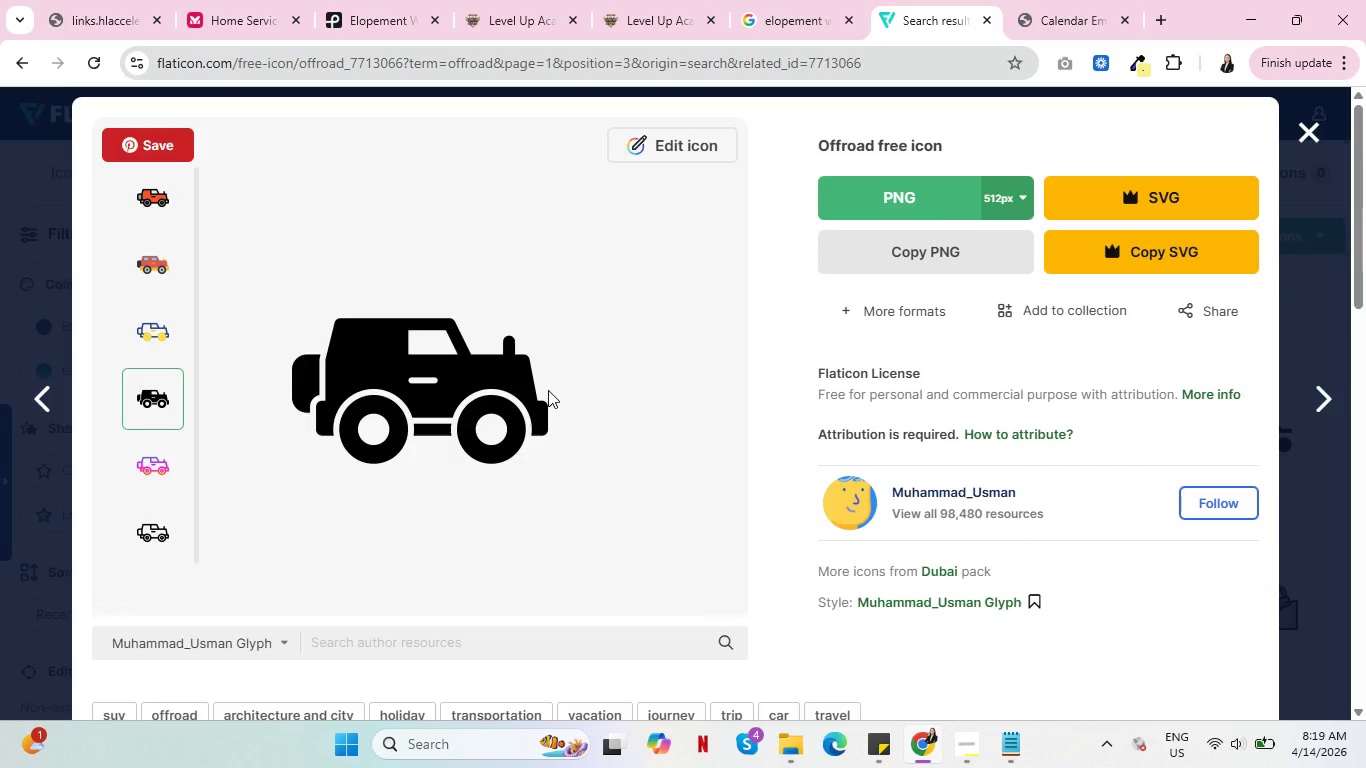 
left_click([841, 312])
 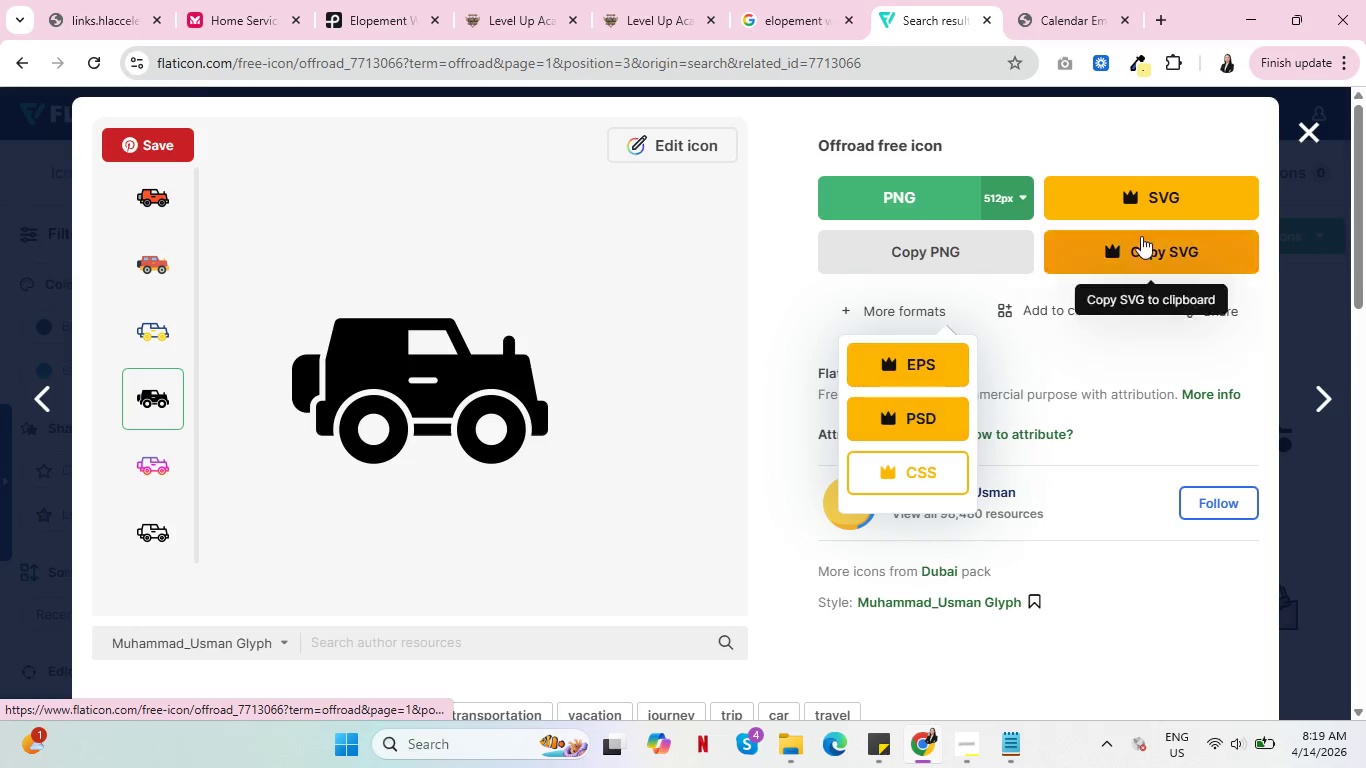 
left_click([1307, 127])
 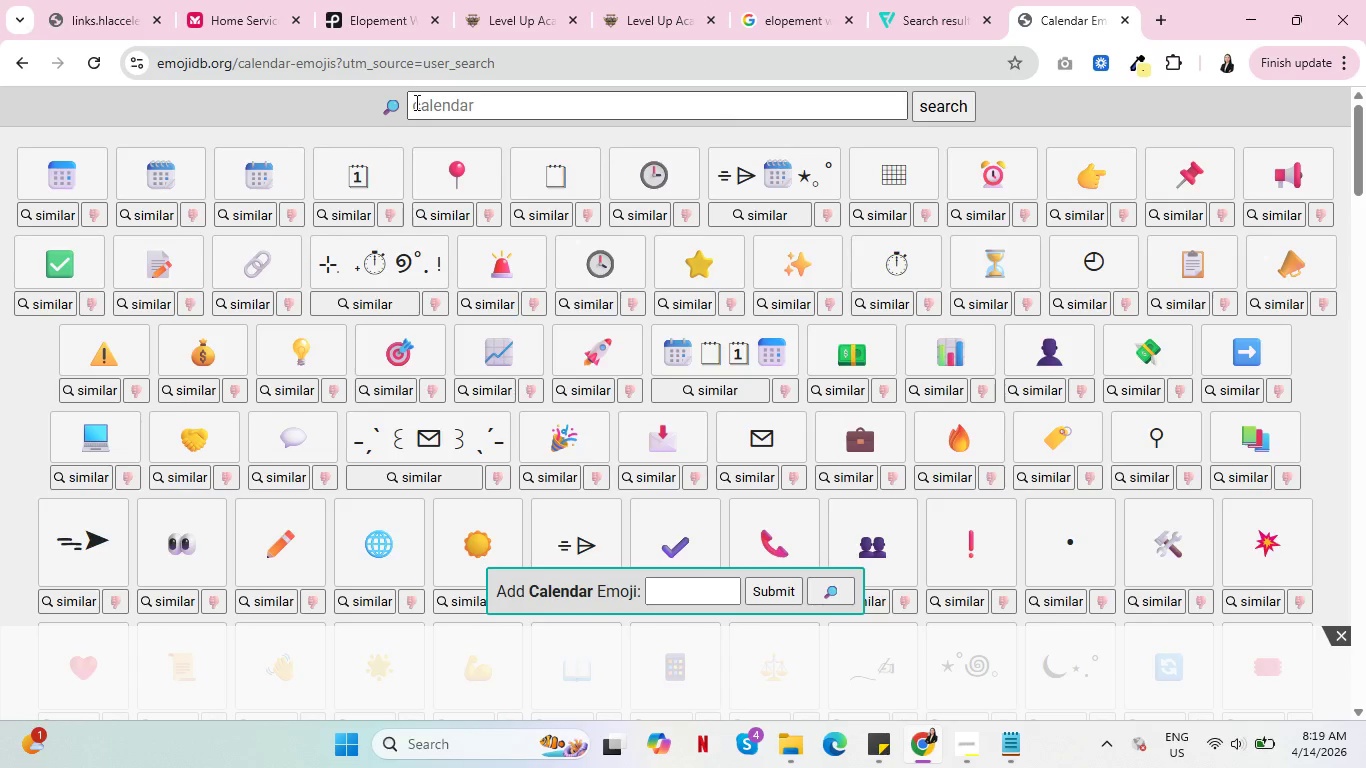 
double_click([459, 99])
 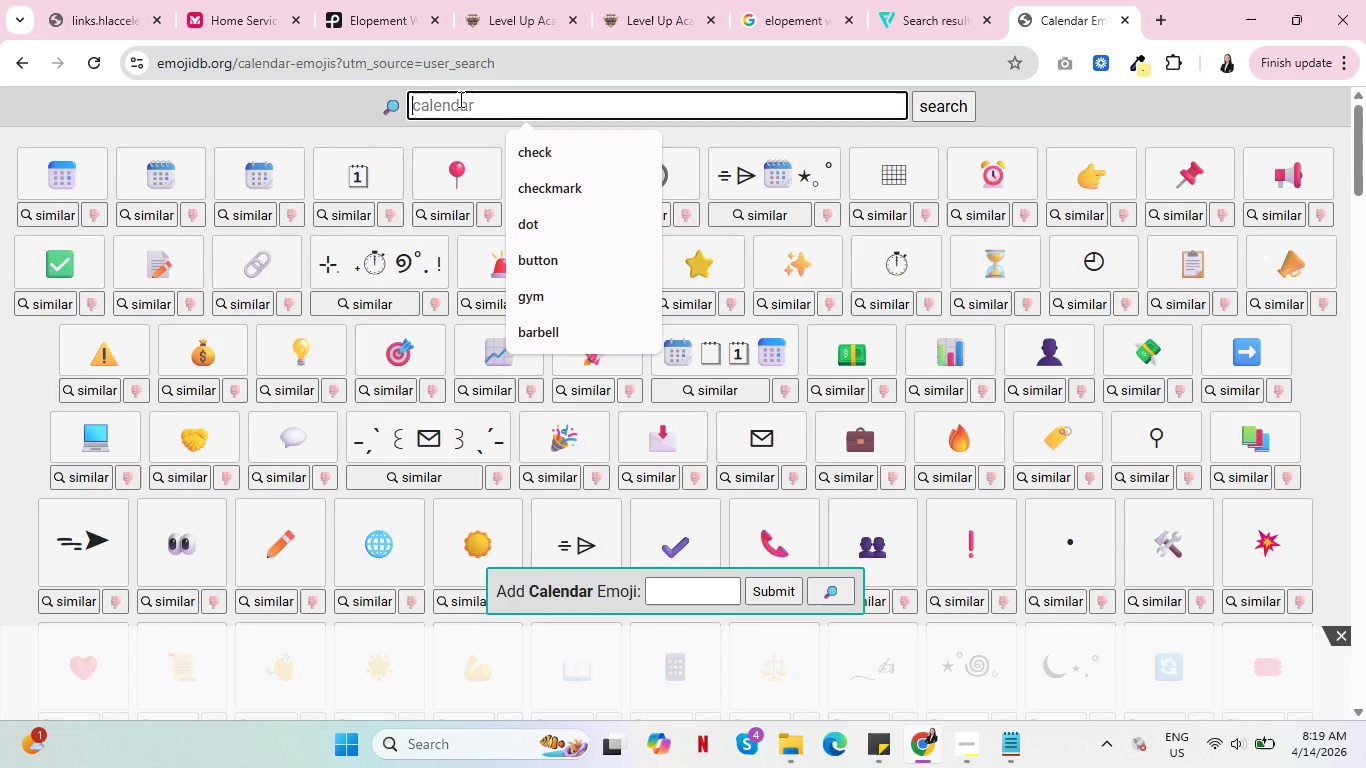 
type(offroad)
 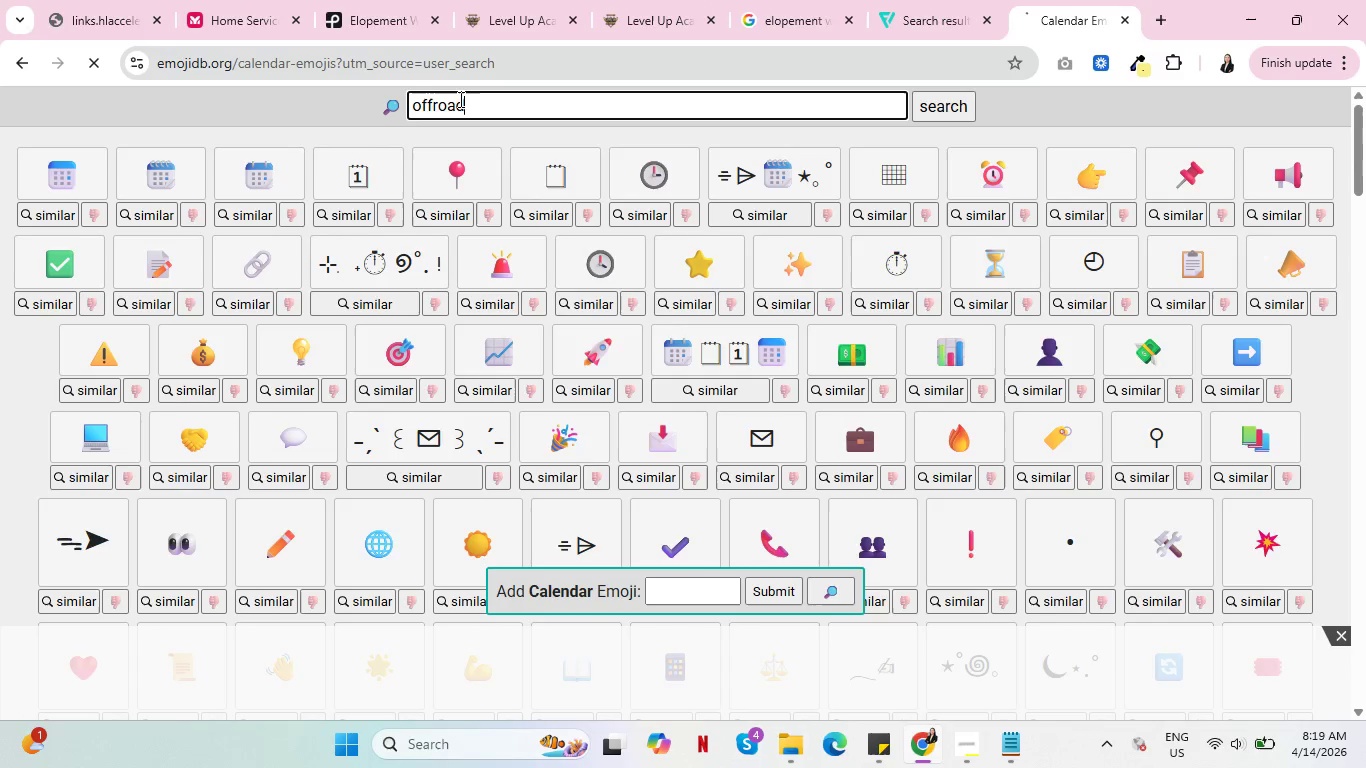 
key(Enter)
 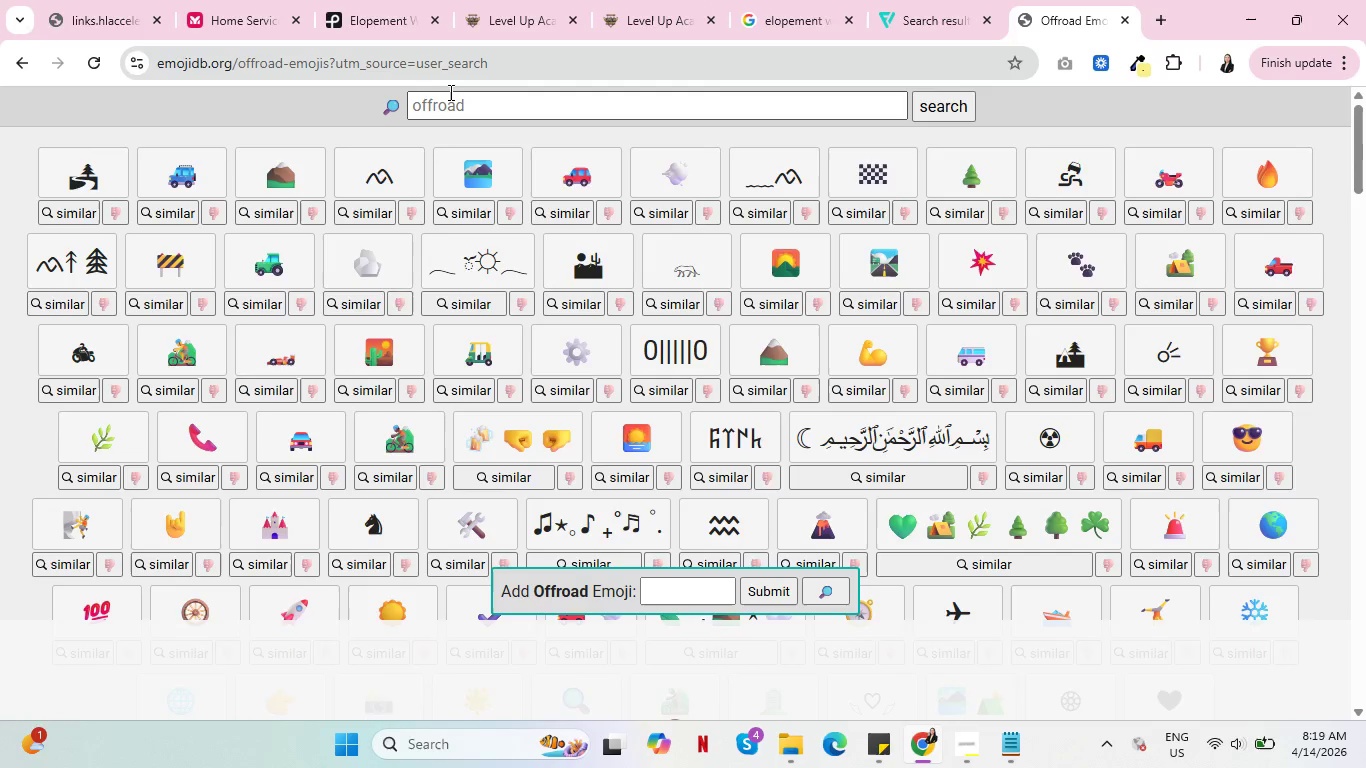 
wait(6.34)
 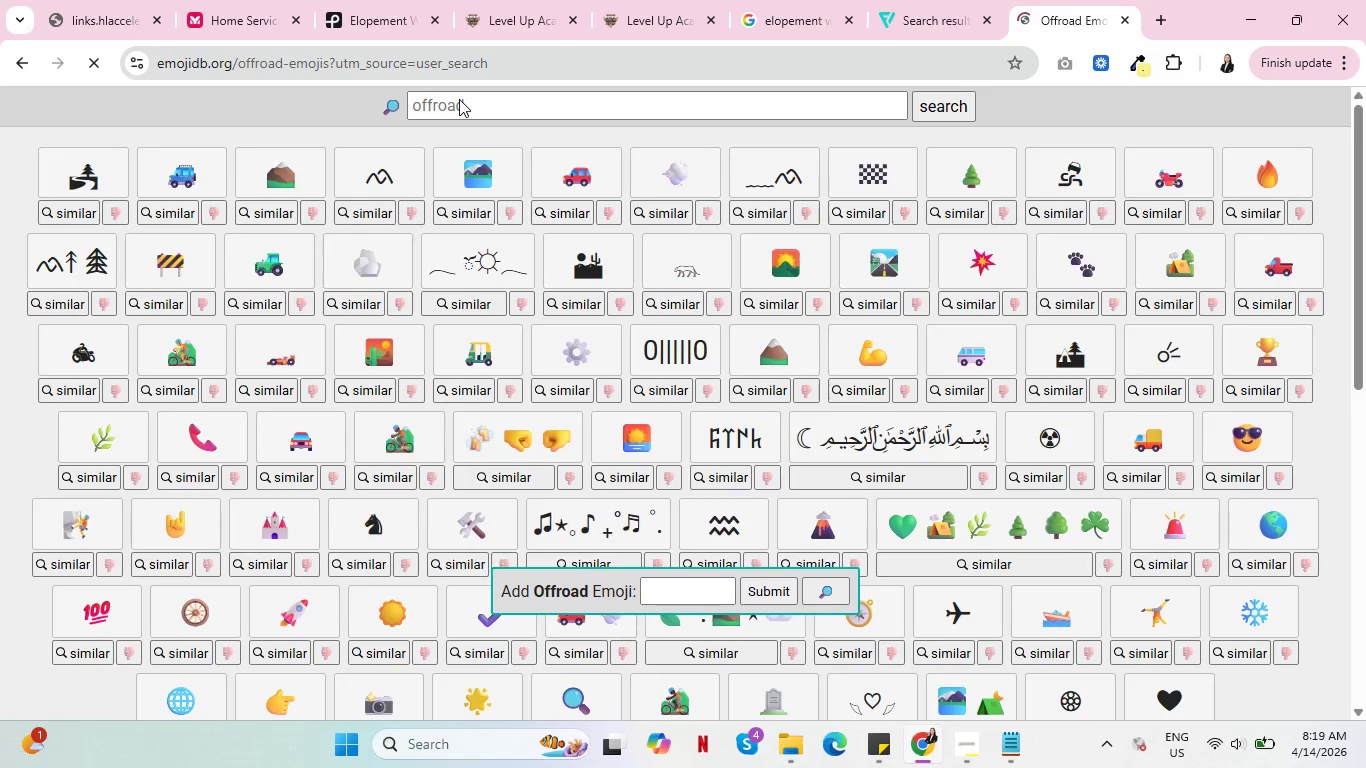 
scroll: coordinate [0, 348], scroll_direction: down, amount: 9.0
 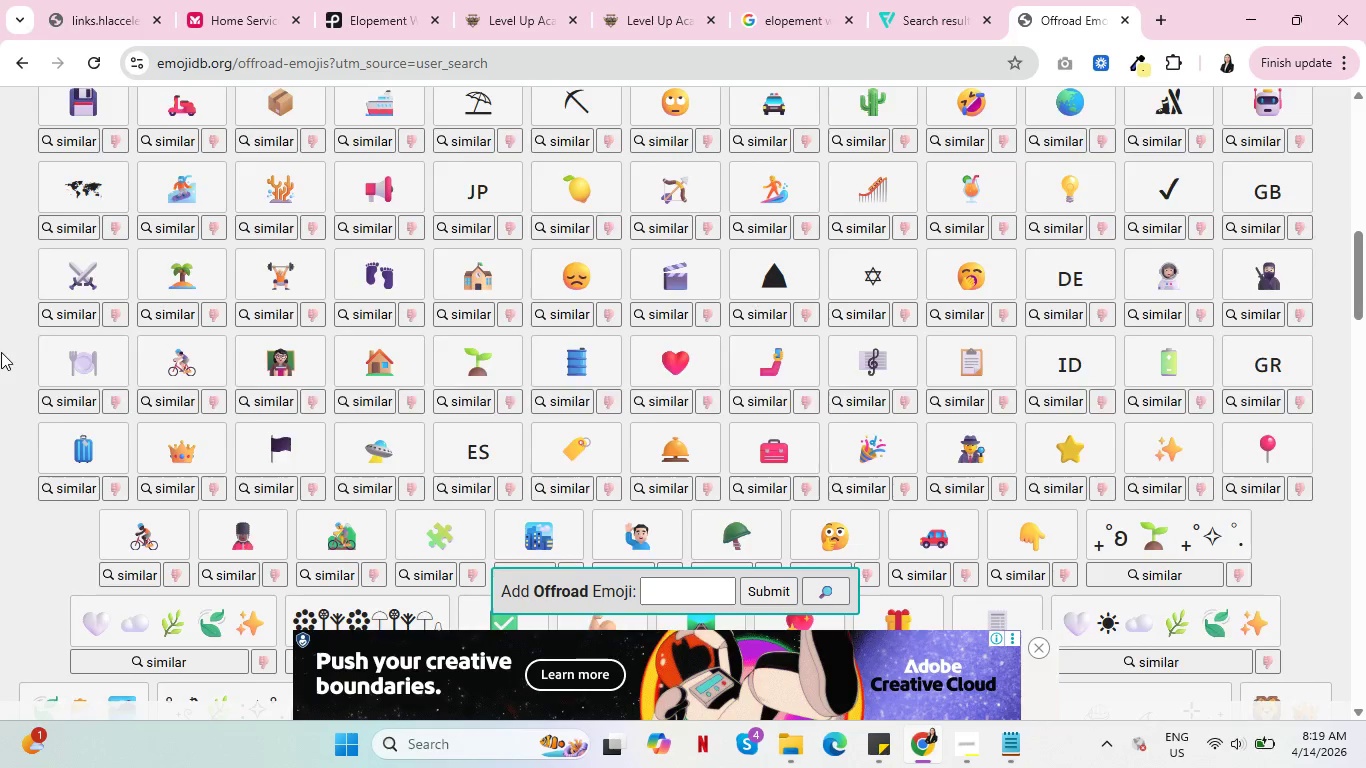 
scroll: coordinate [0, 337], scroll_direction: down, amount: 11.0
 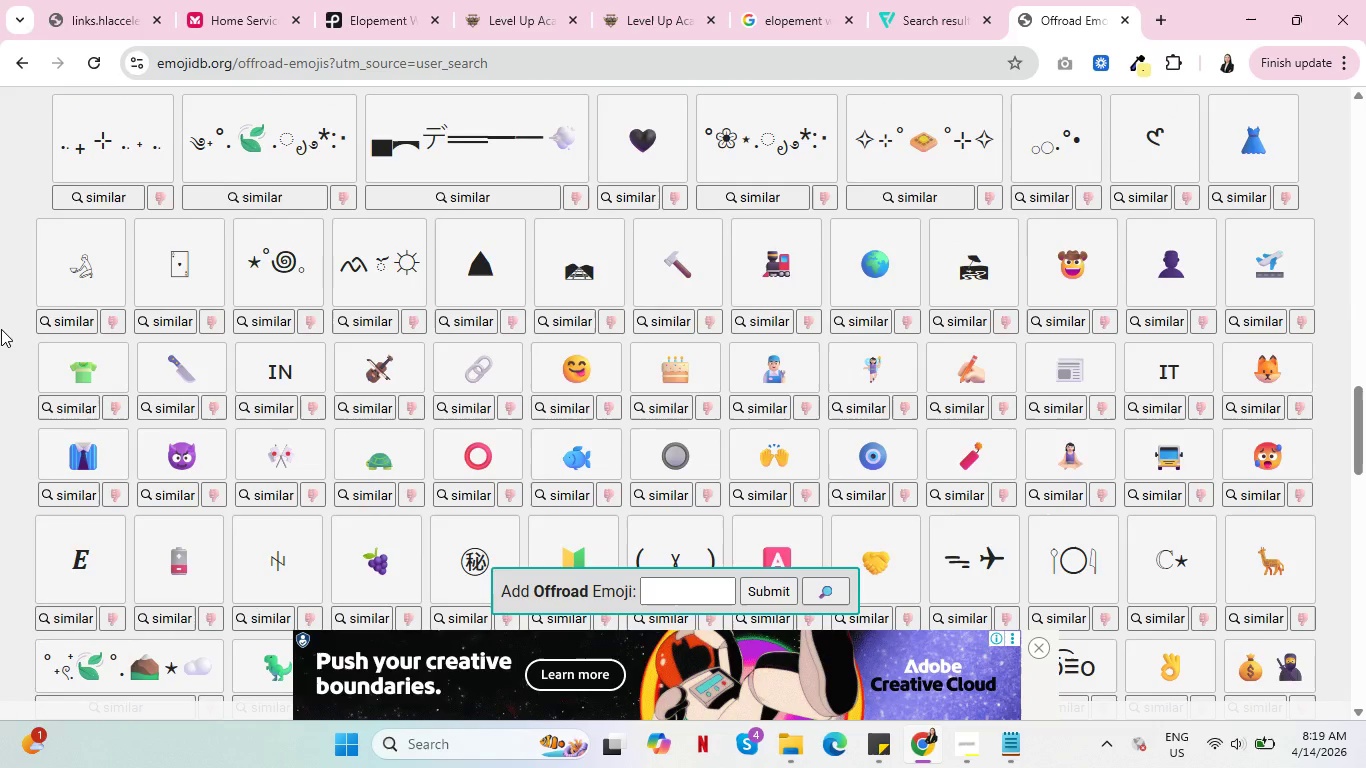 
wait(5.69)
 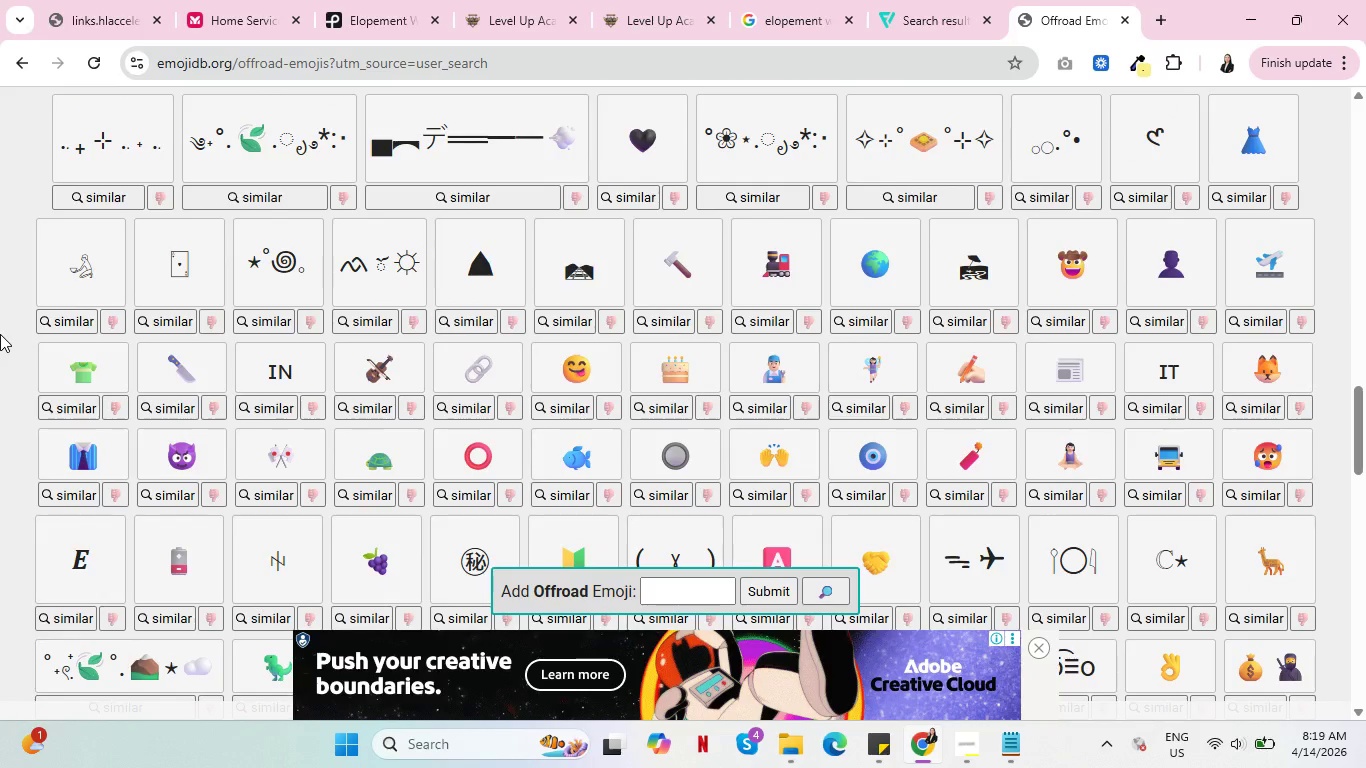 
left_click([900, 0])
 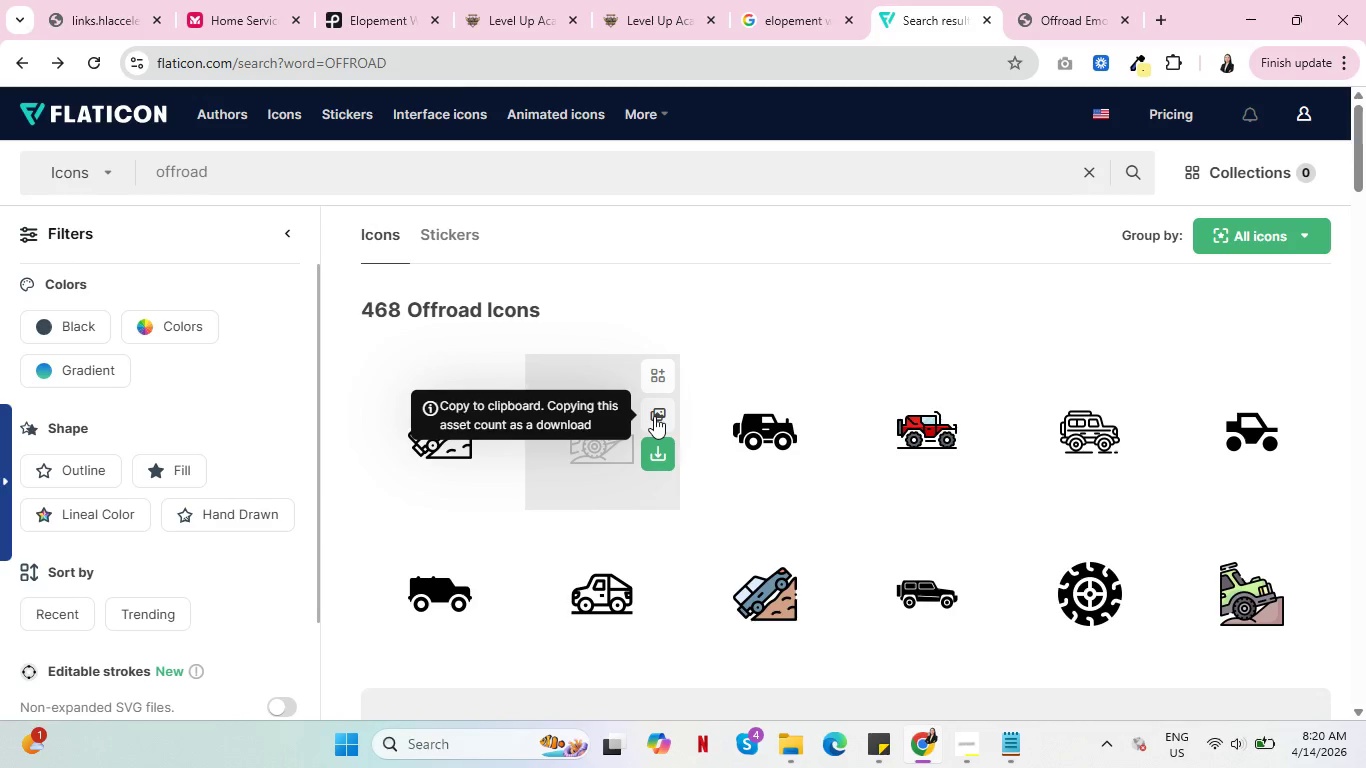 
left_click([654, 412])
 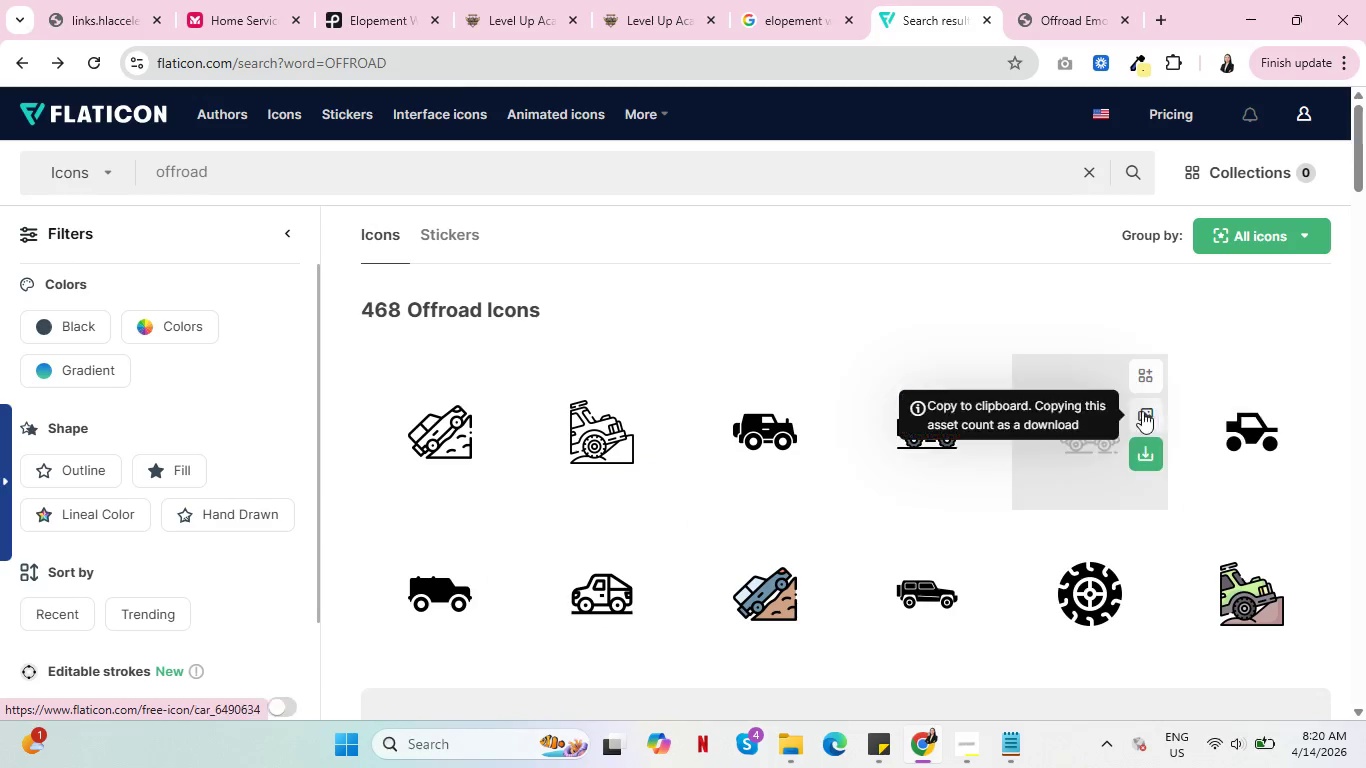 
wait(5.28)
 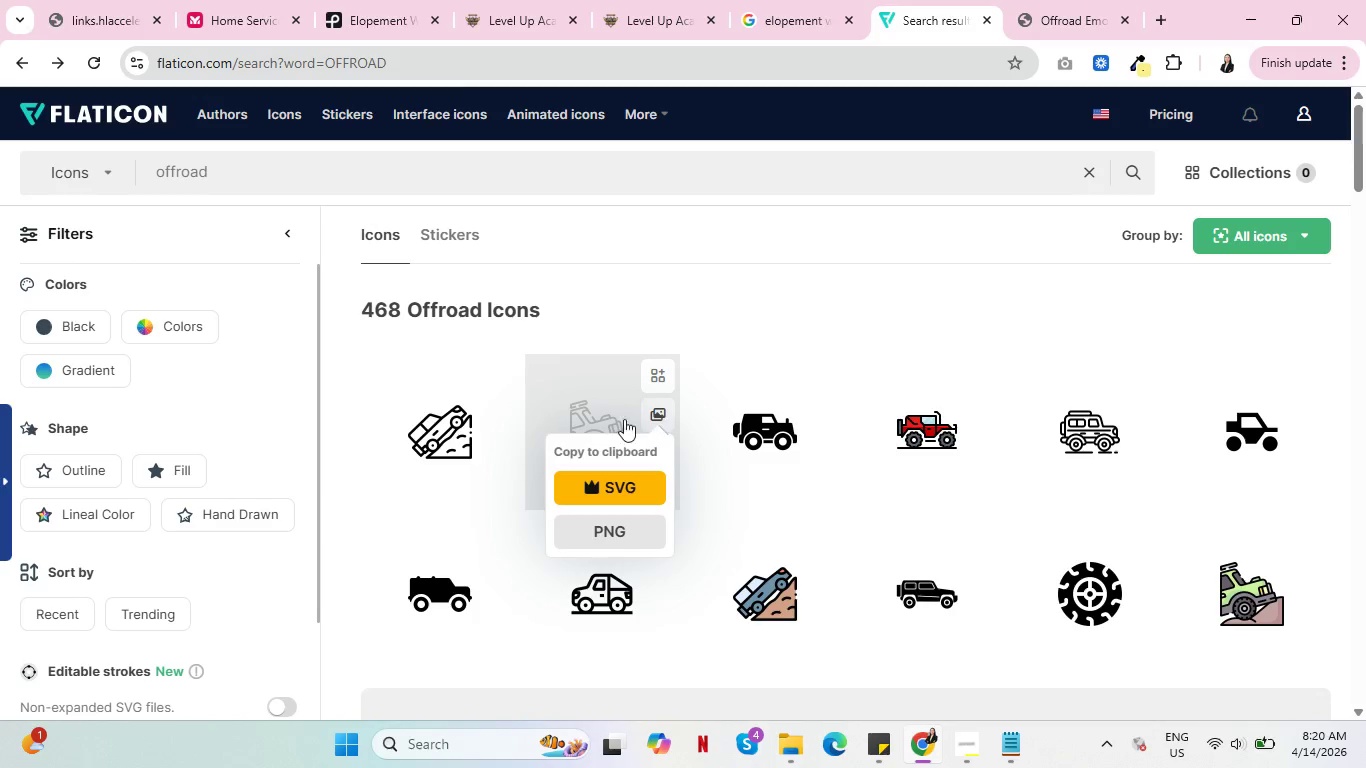 
mouse_move([1184, 410])
 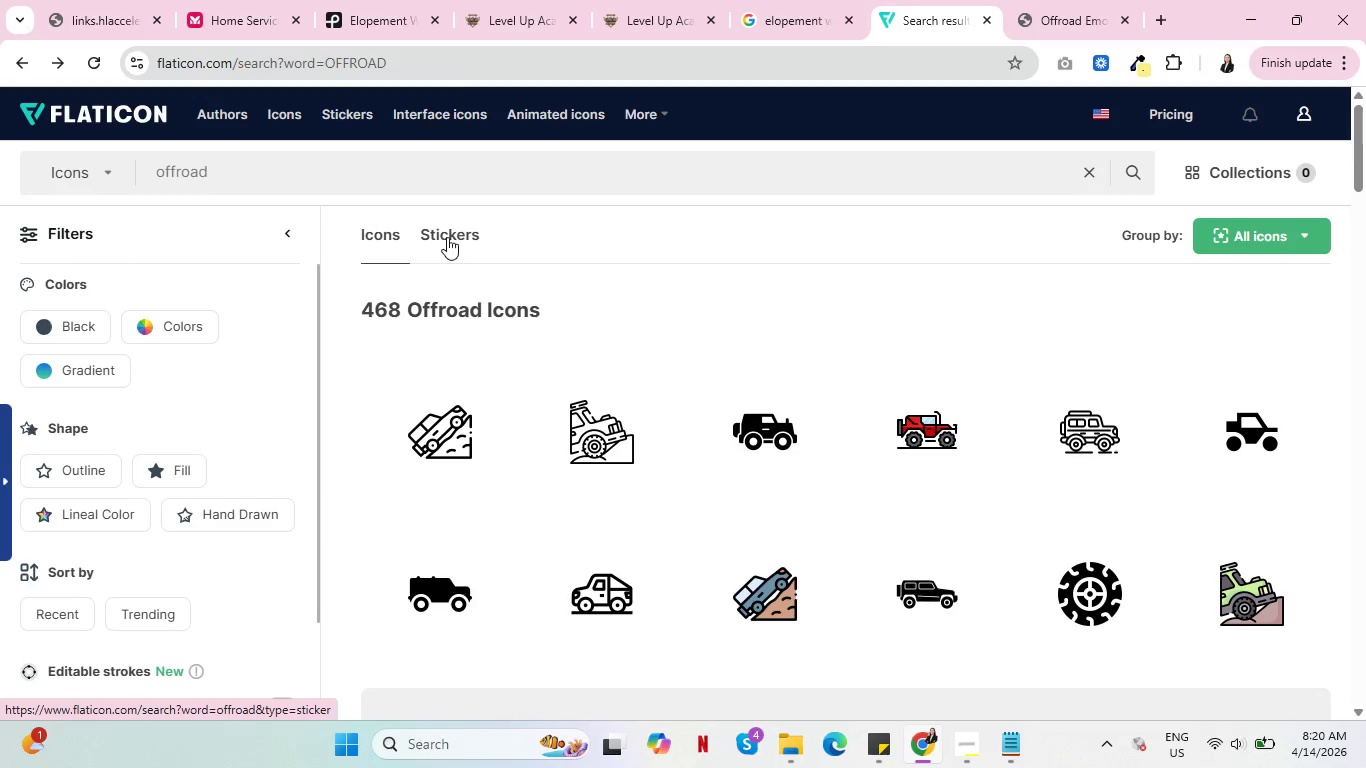 
left_click([447, 237])
 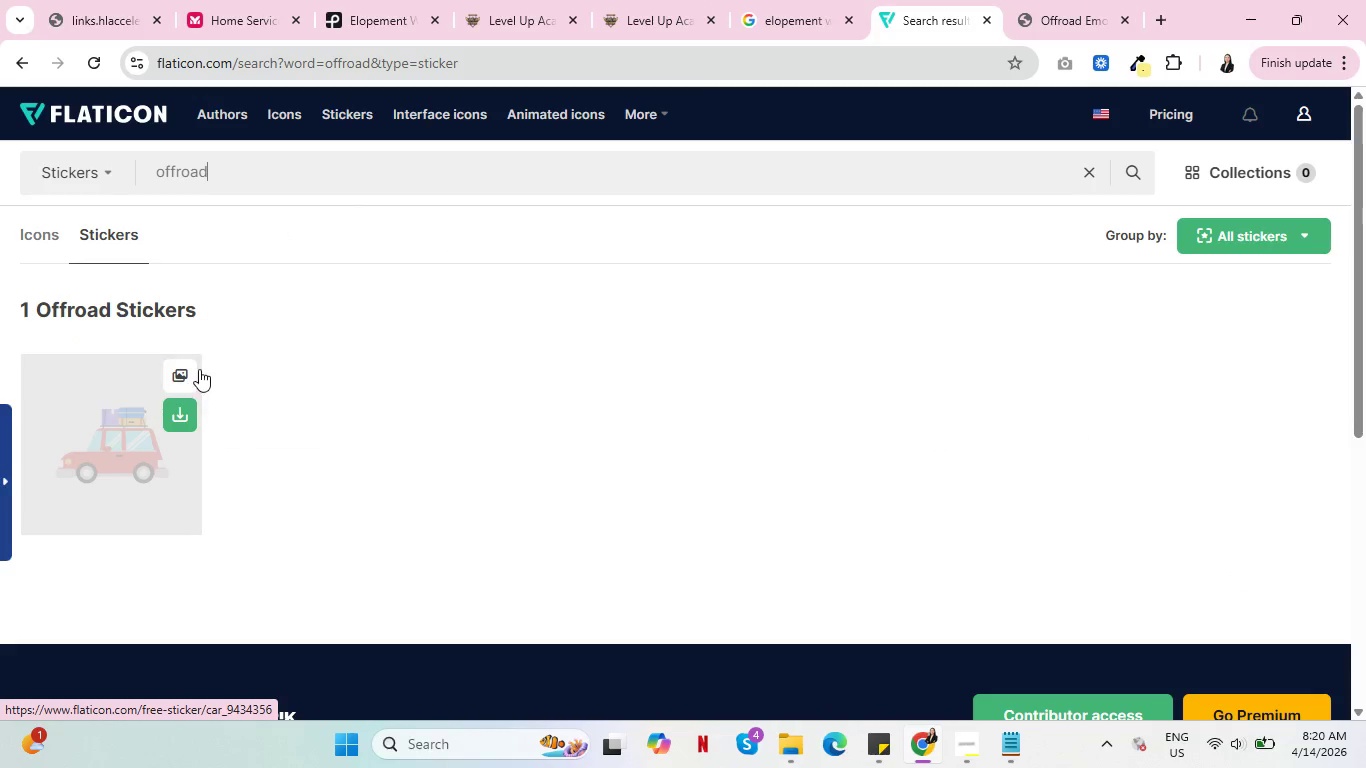 
wait(5.66)
 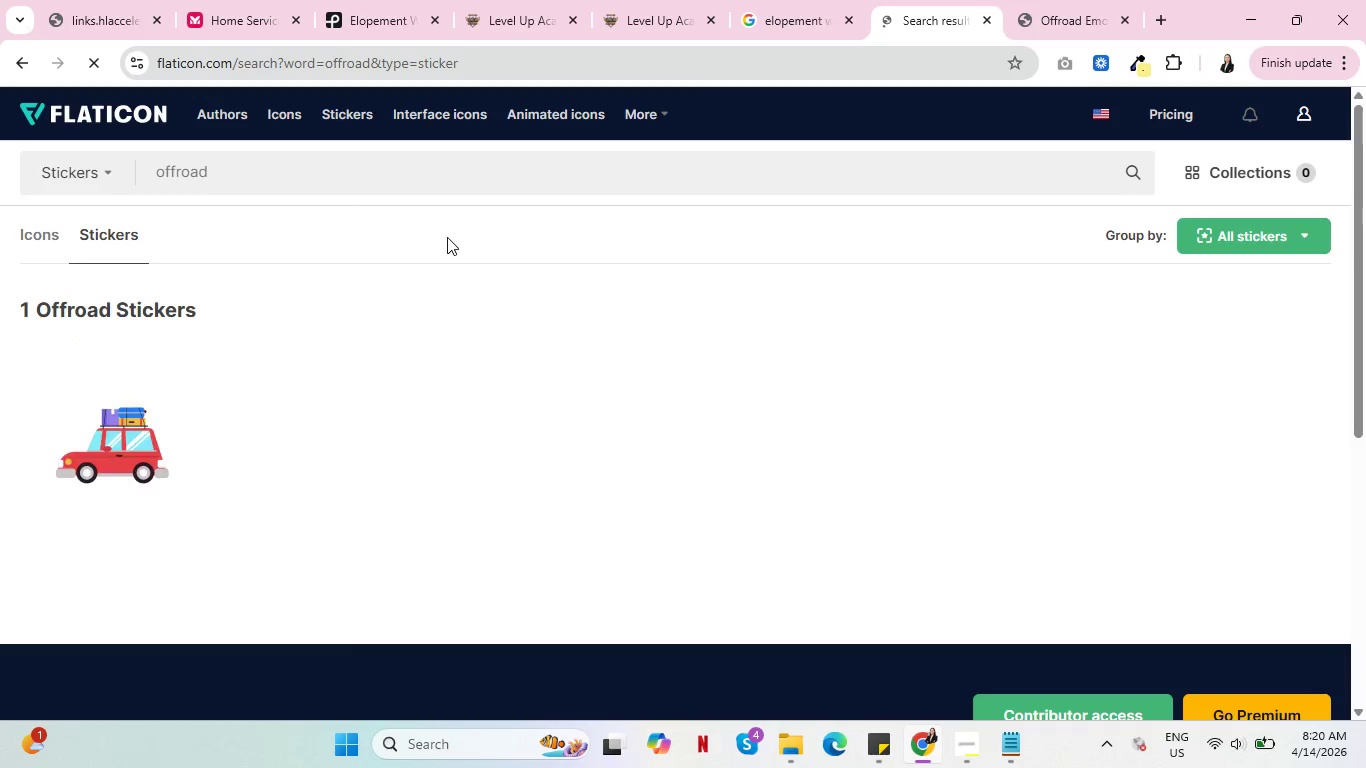 
left_click([182, 375])
 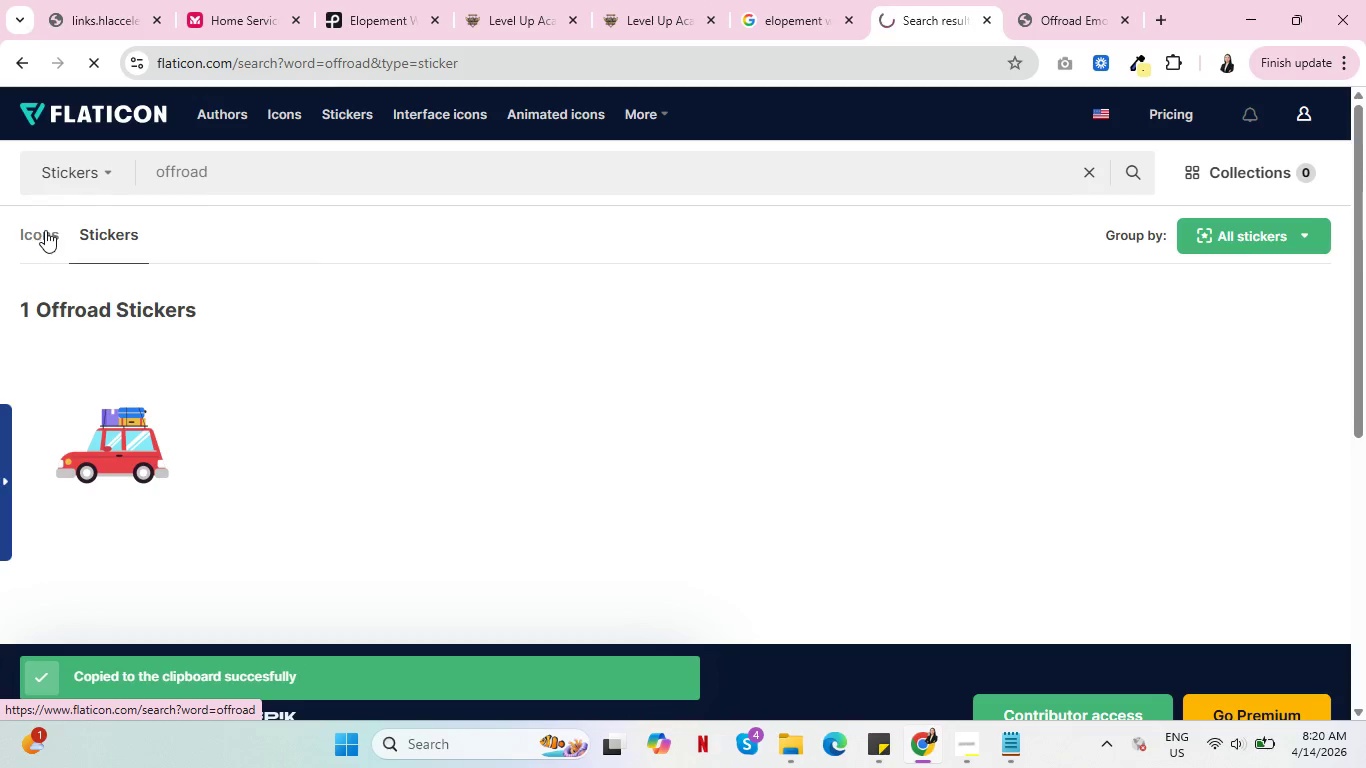 
wait(5.01)
 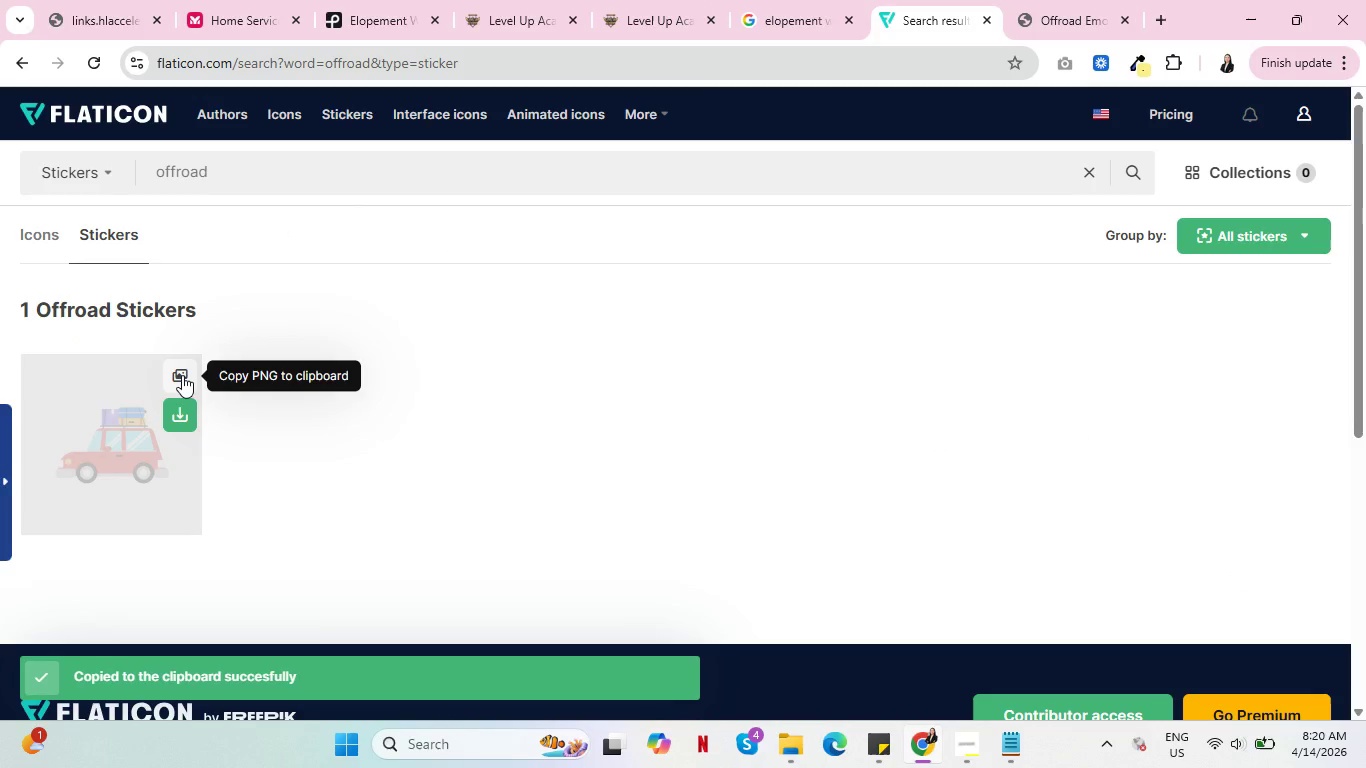 
mouse_move([84, 240])
 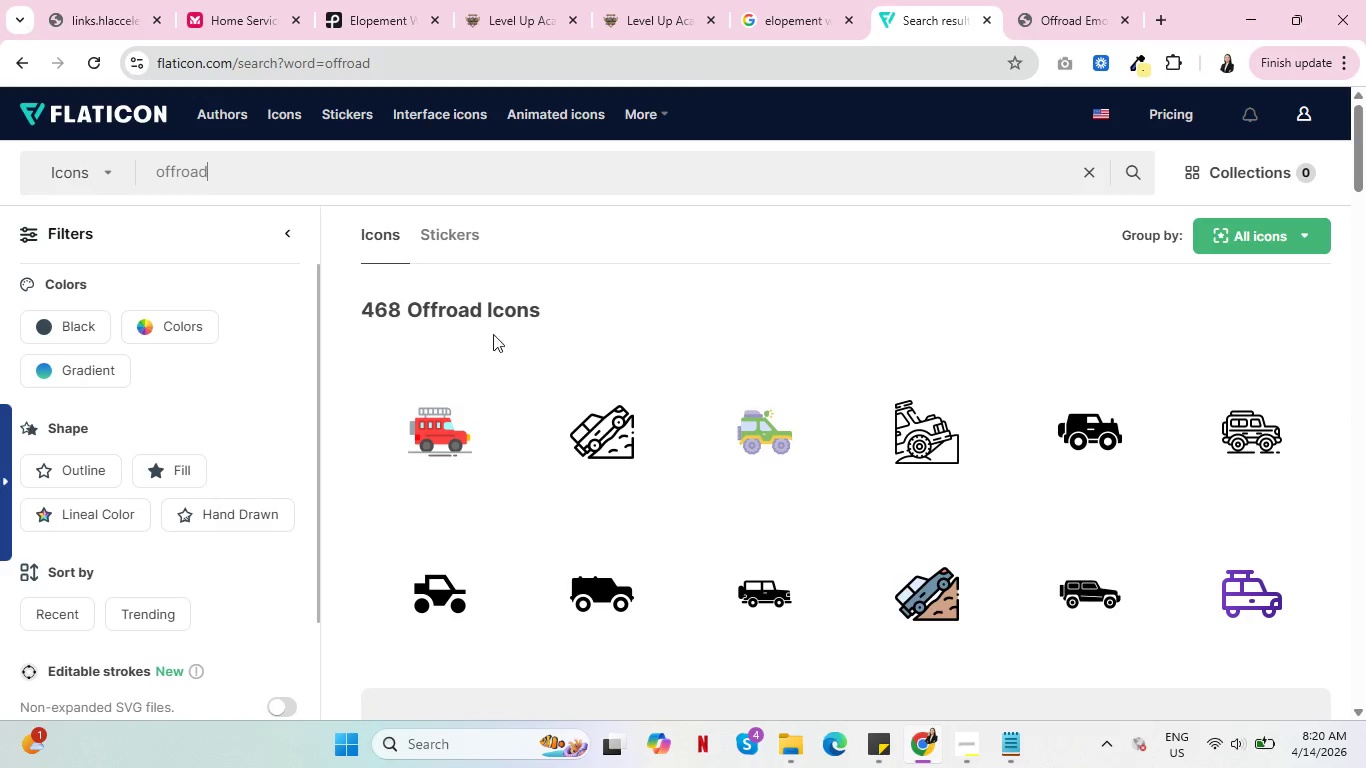 
scroll: coordinate [626, 407], scroll_direction: down, amount: 3.0
 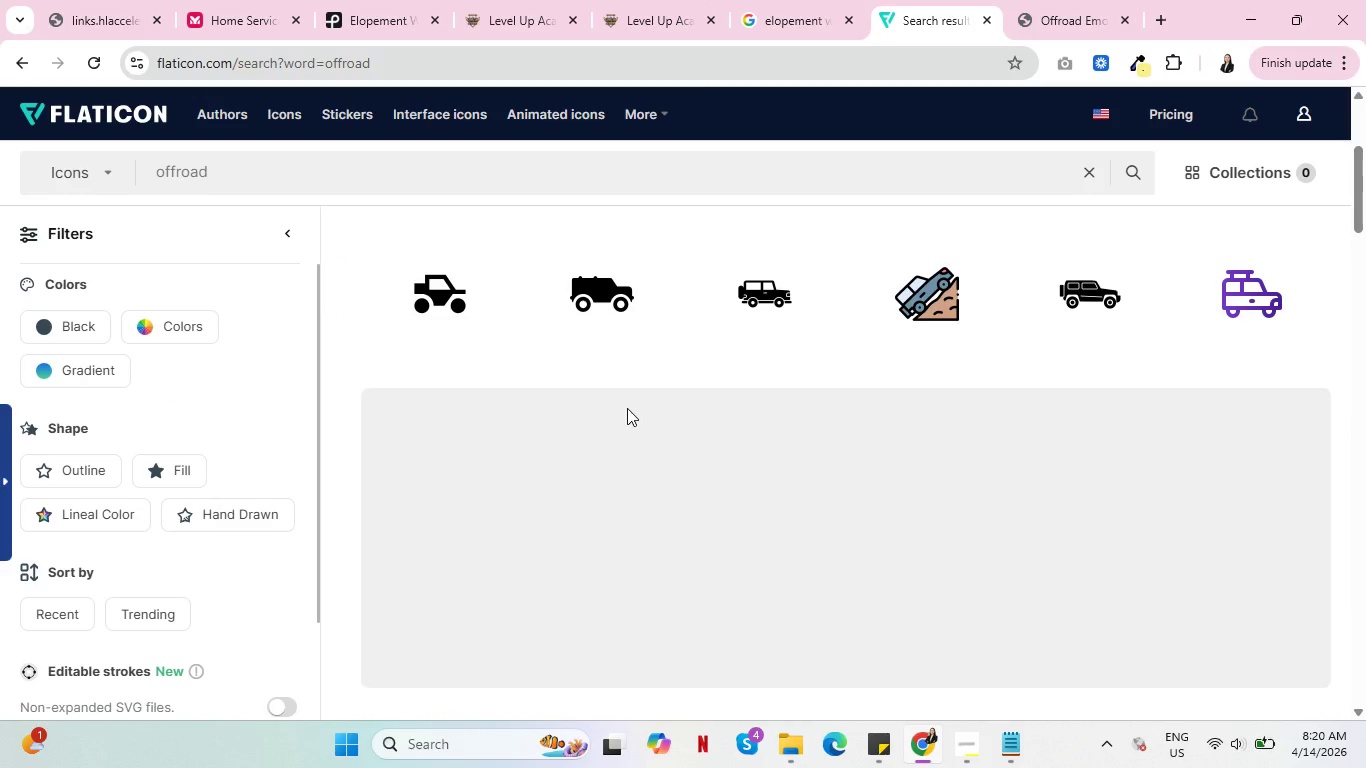 
scroll: coordinate [627, 408], scroll_direction: up, amount: 5.0
 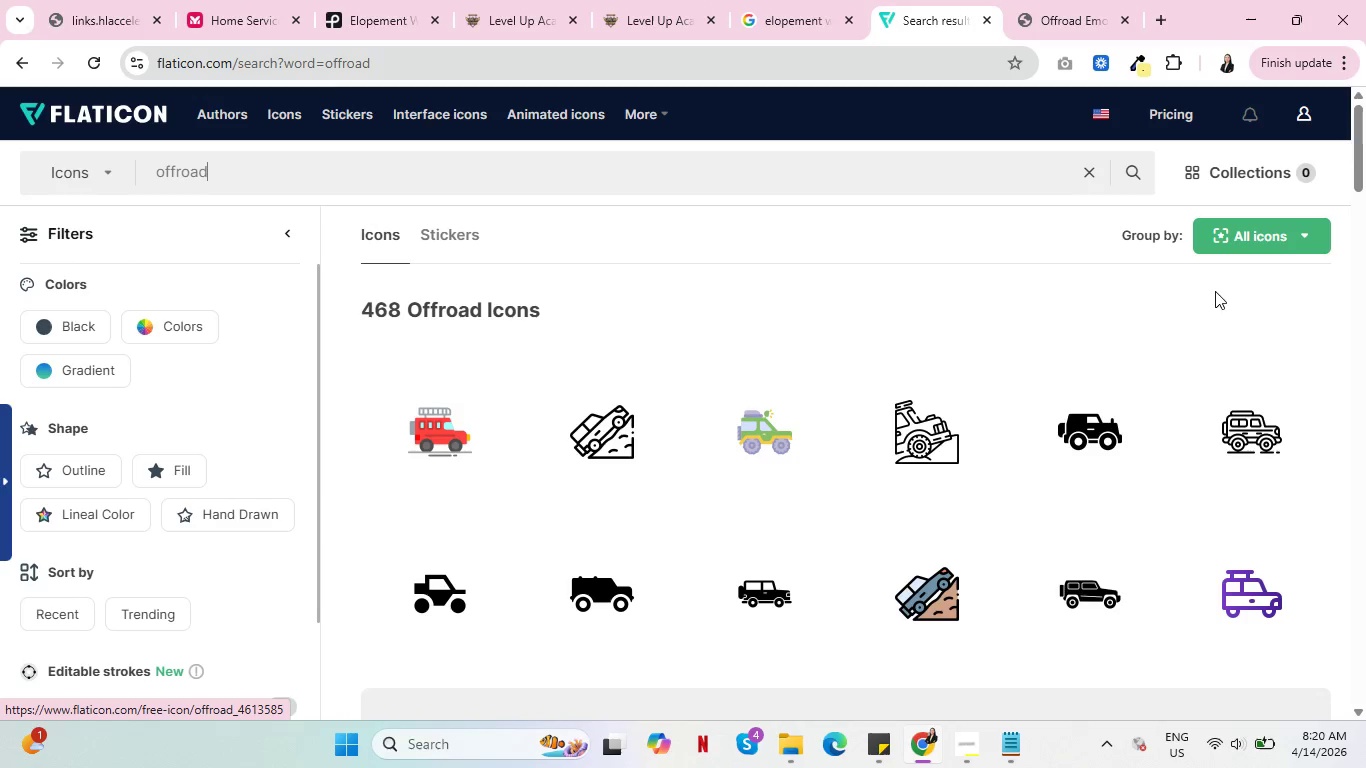 
wait(5.2)
 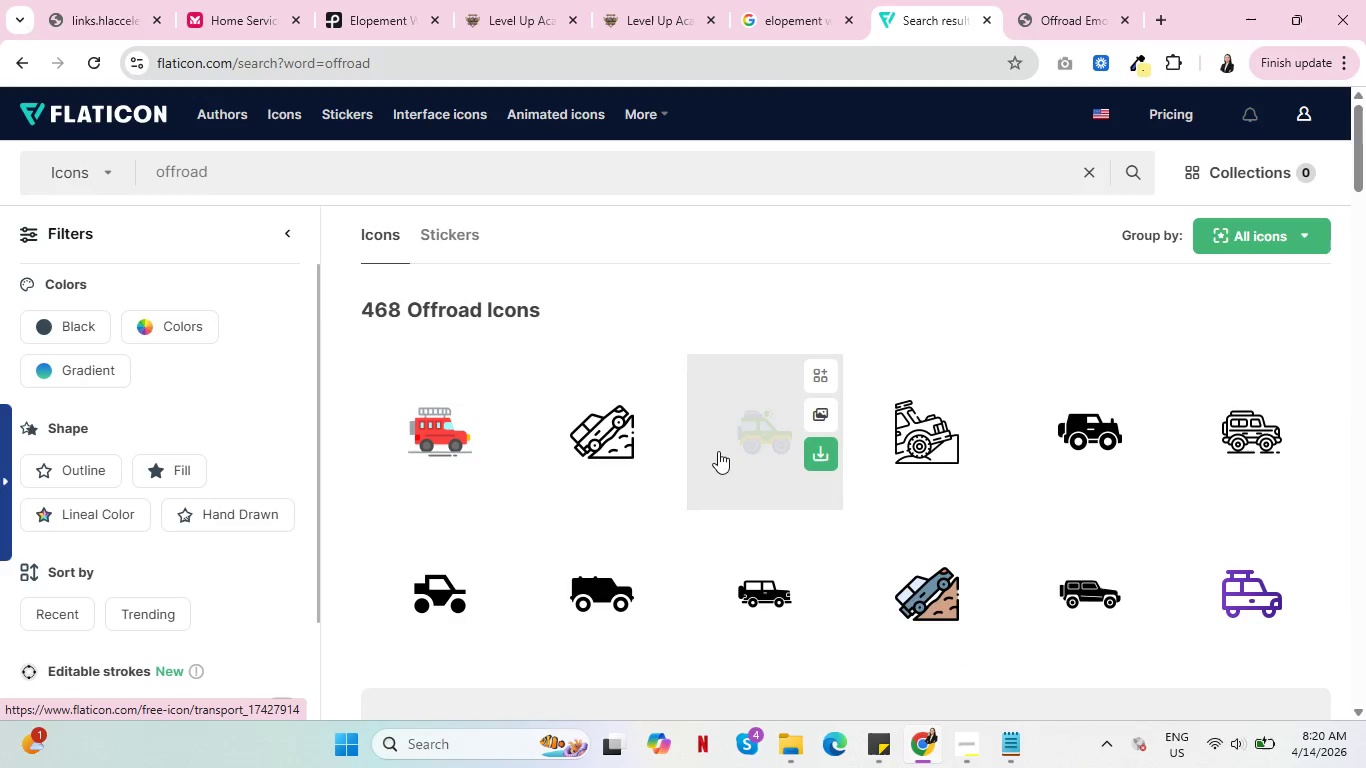 
left_click([965, 737])